 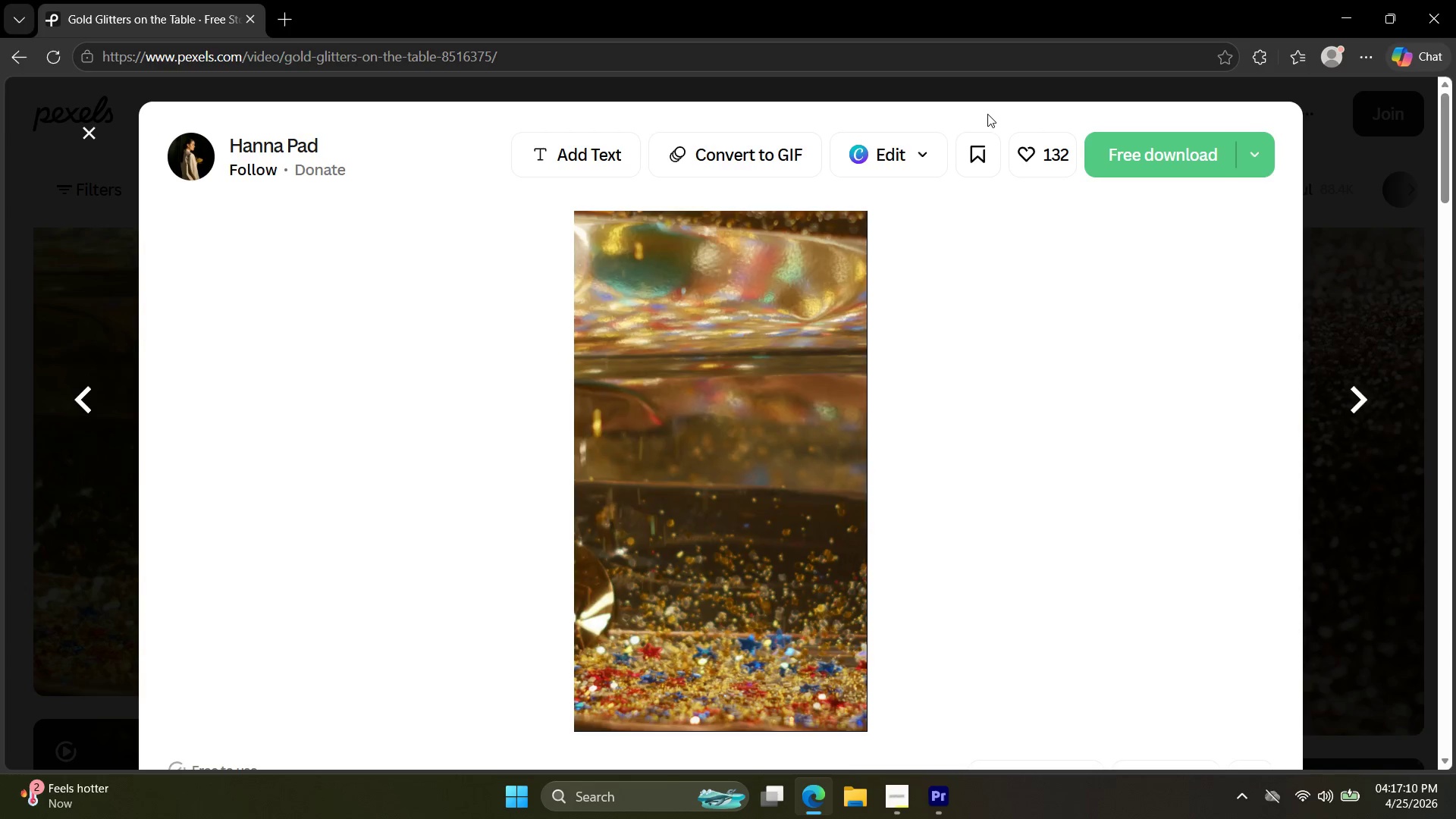 
scroll: coordinate [865, 410], scroll_direction: down, amount: 22.0
 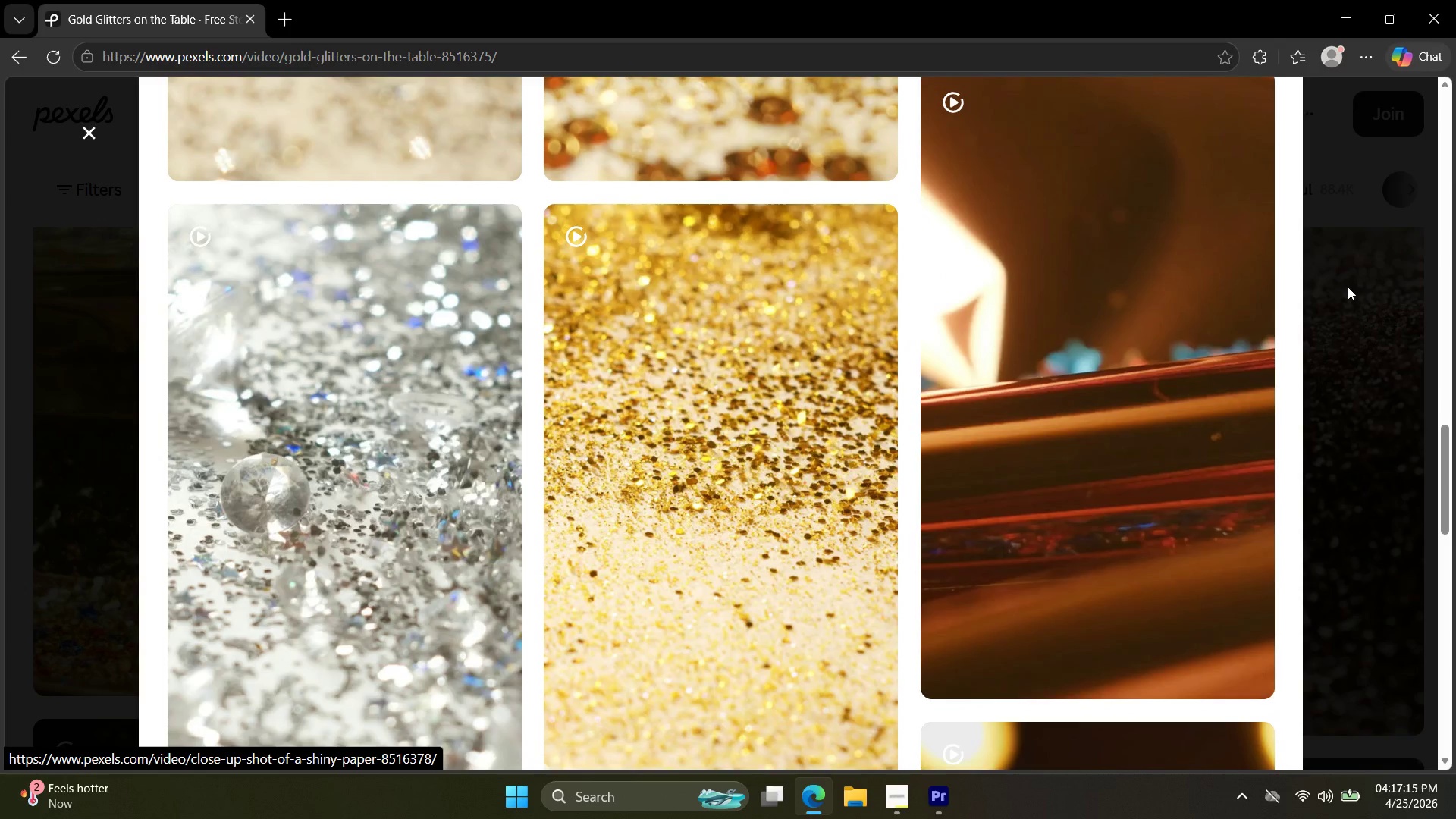 
left_click([1351, 286])
 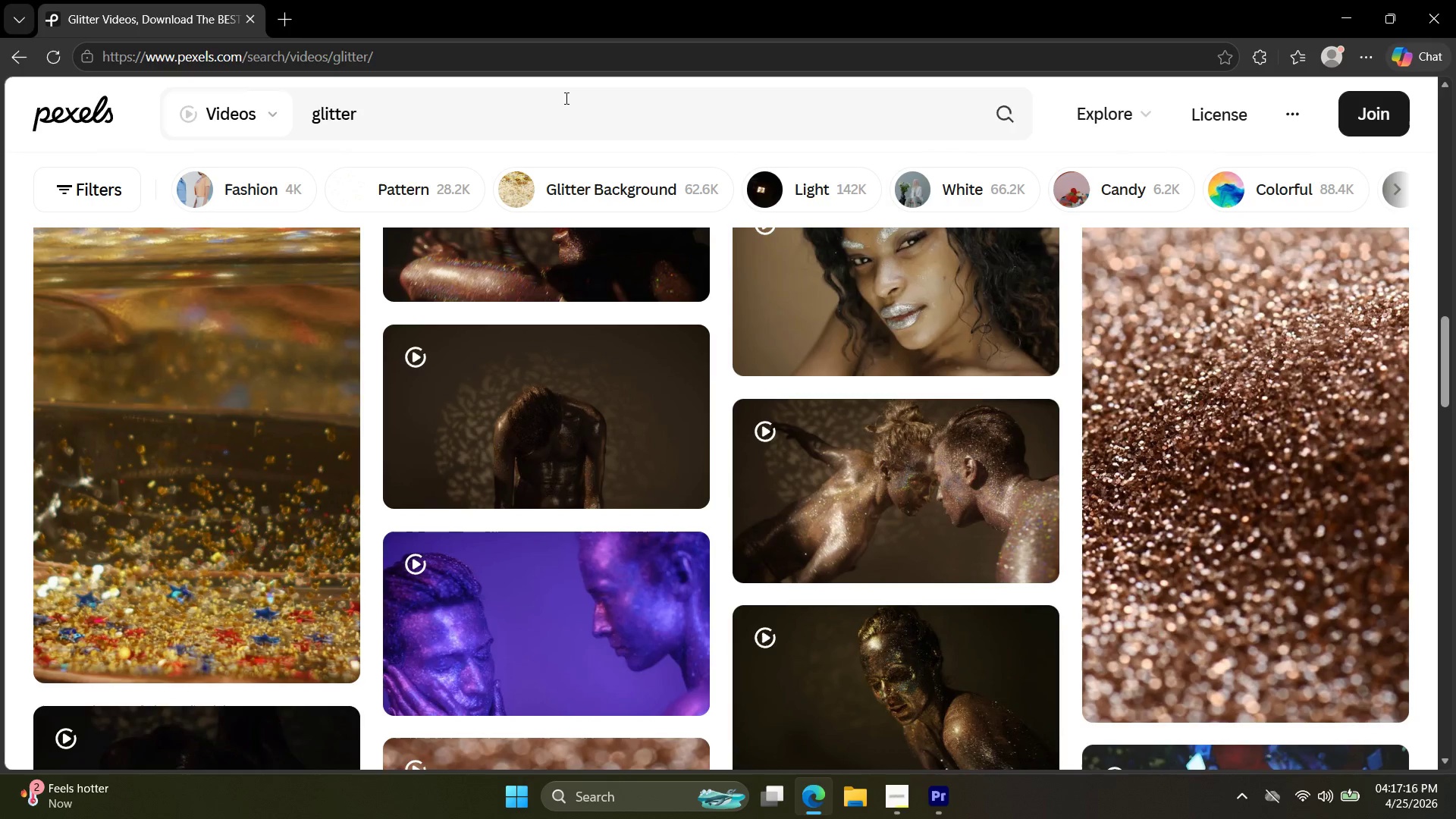 
double_click([565, 98])
 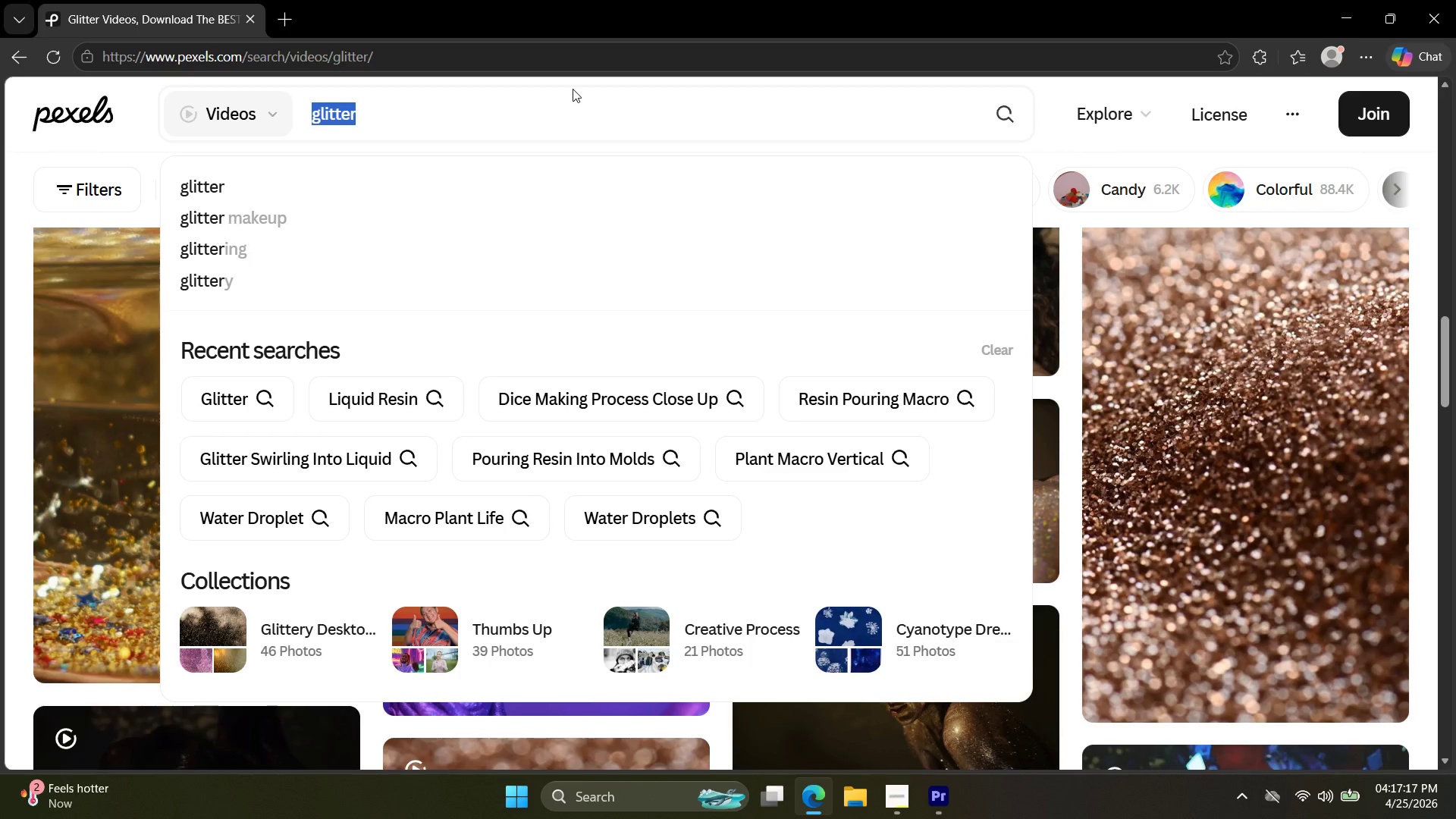 
type(df)
key(Backspace)
type(ice)
 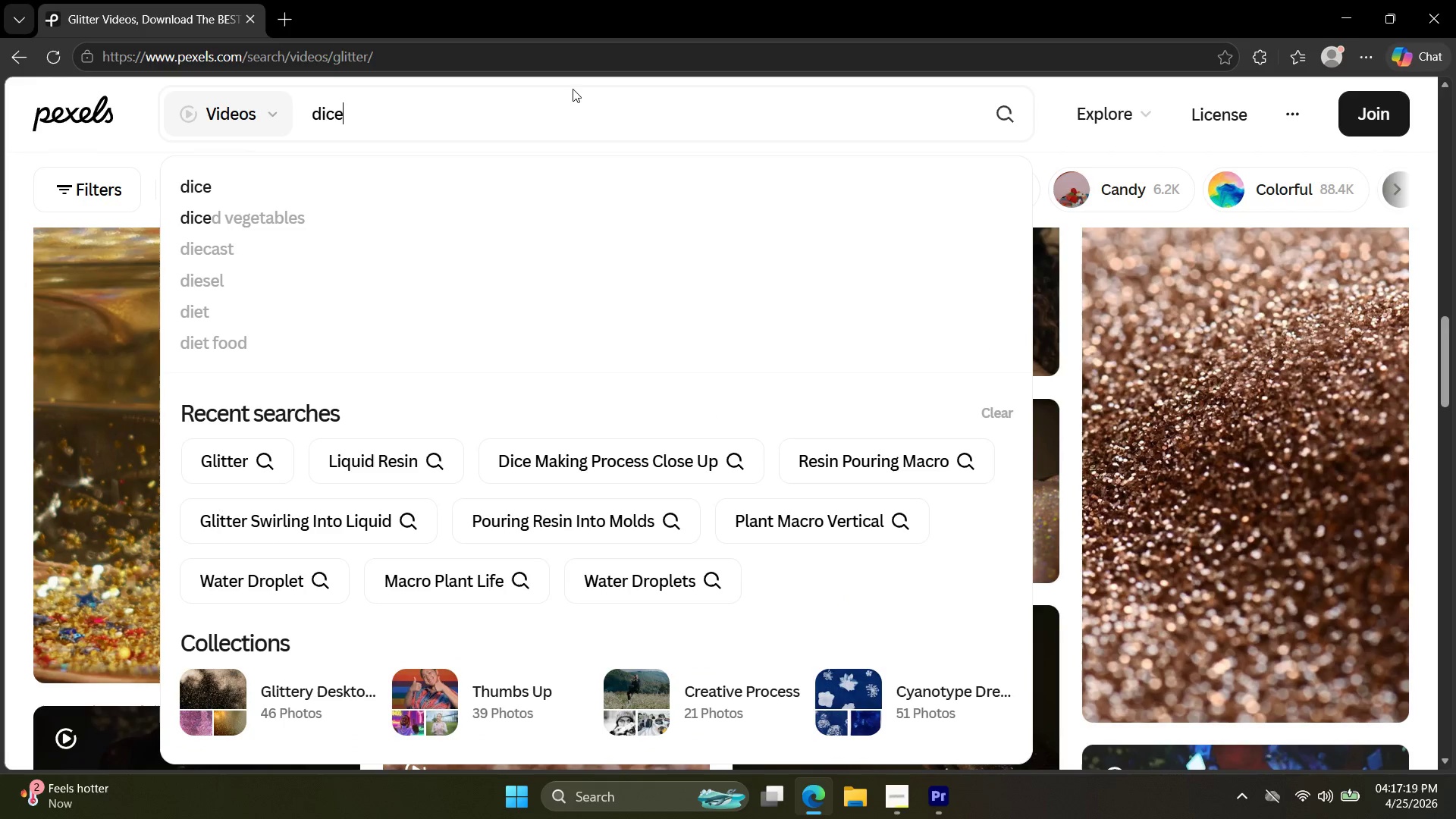 
key(Enter)
 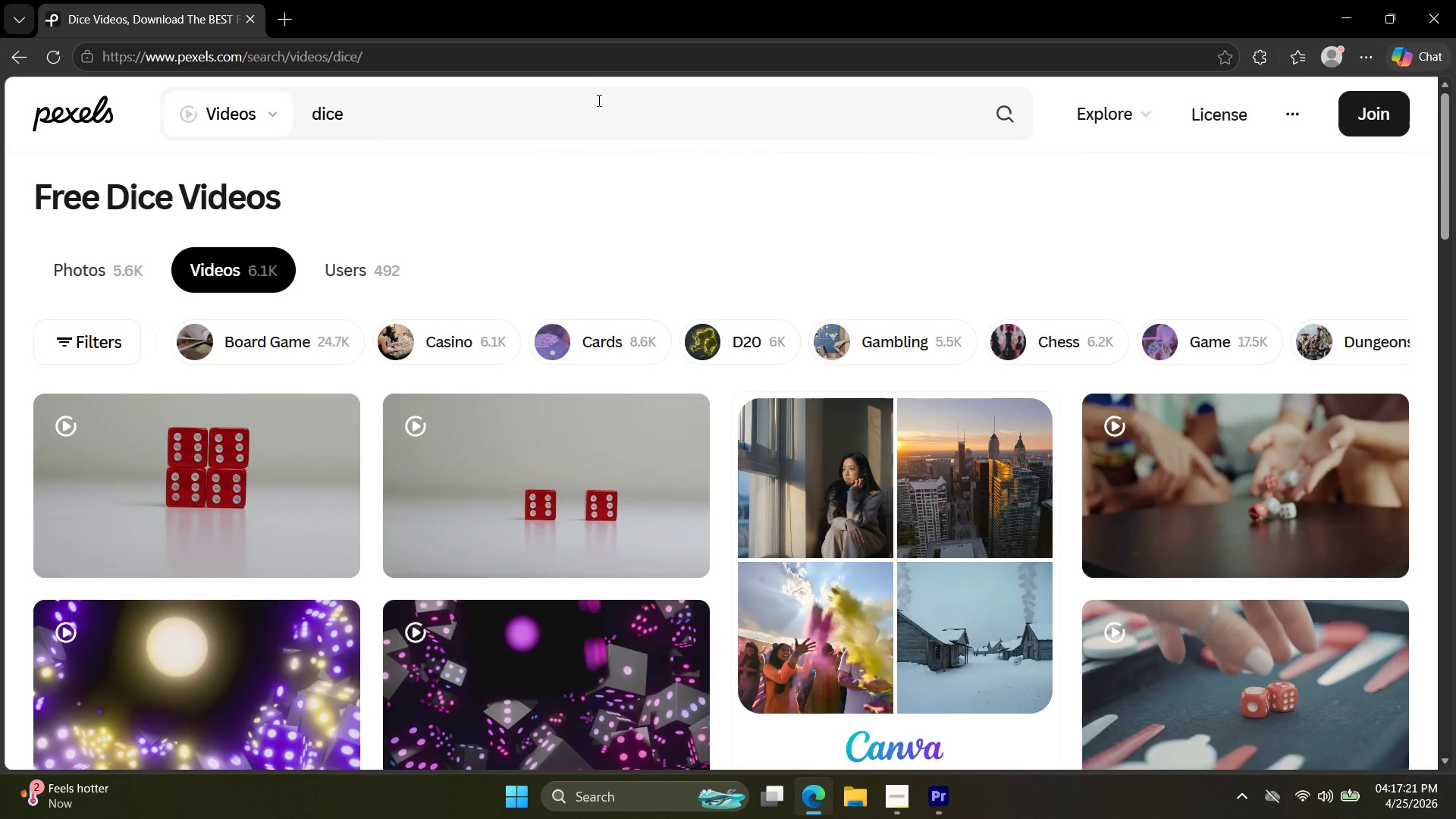 
scroll: coordinate [648, 220], scroll_direction: down, amount: 3.0
 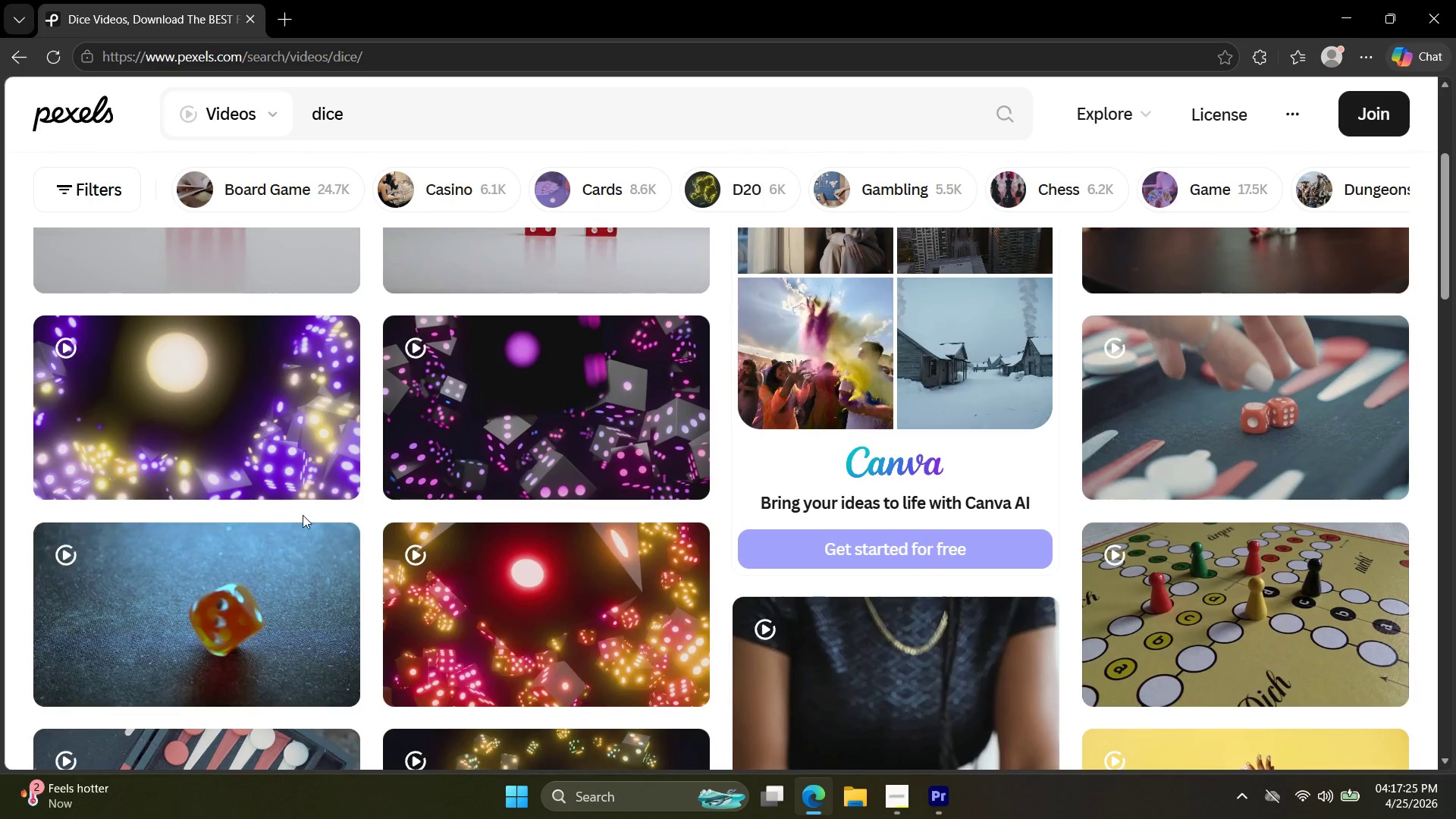 
left_click([263, 601])
 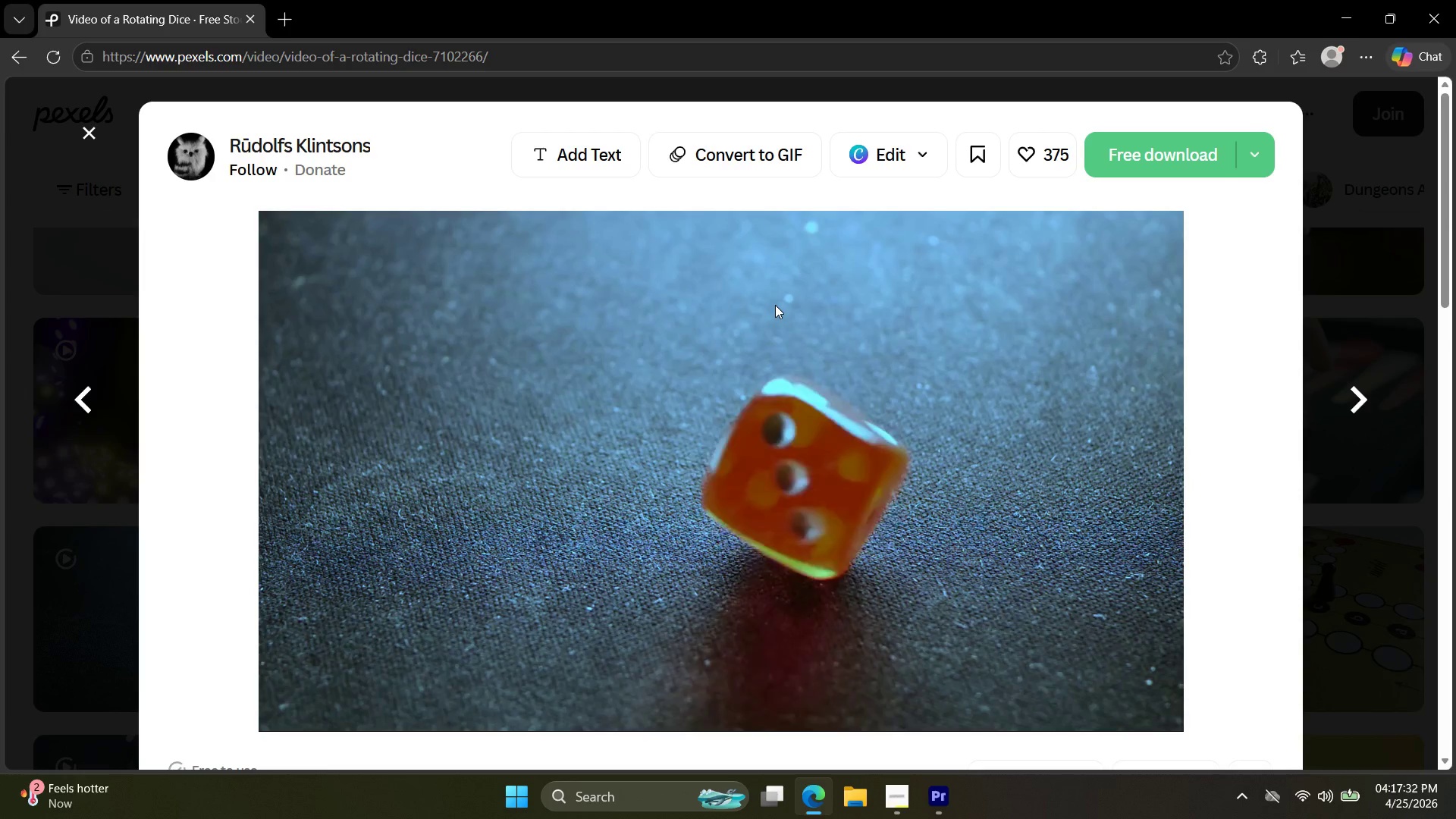 
wait(12.09)
 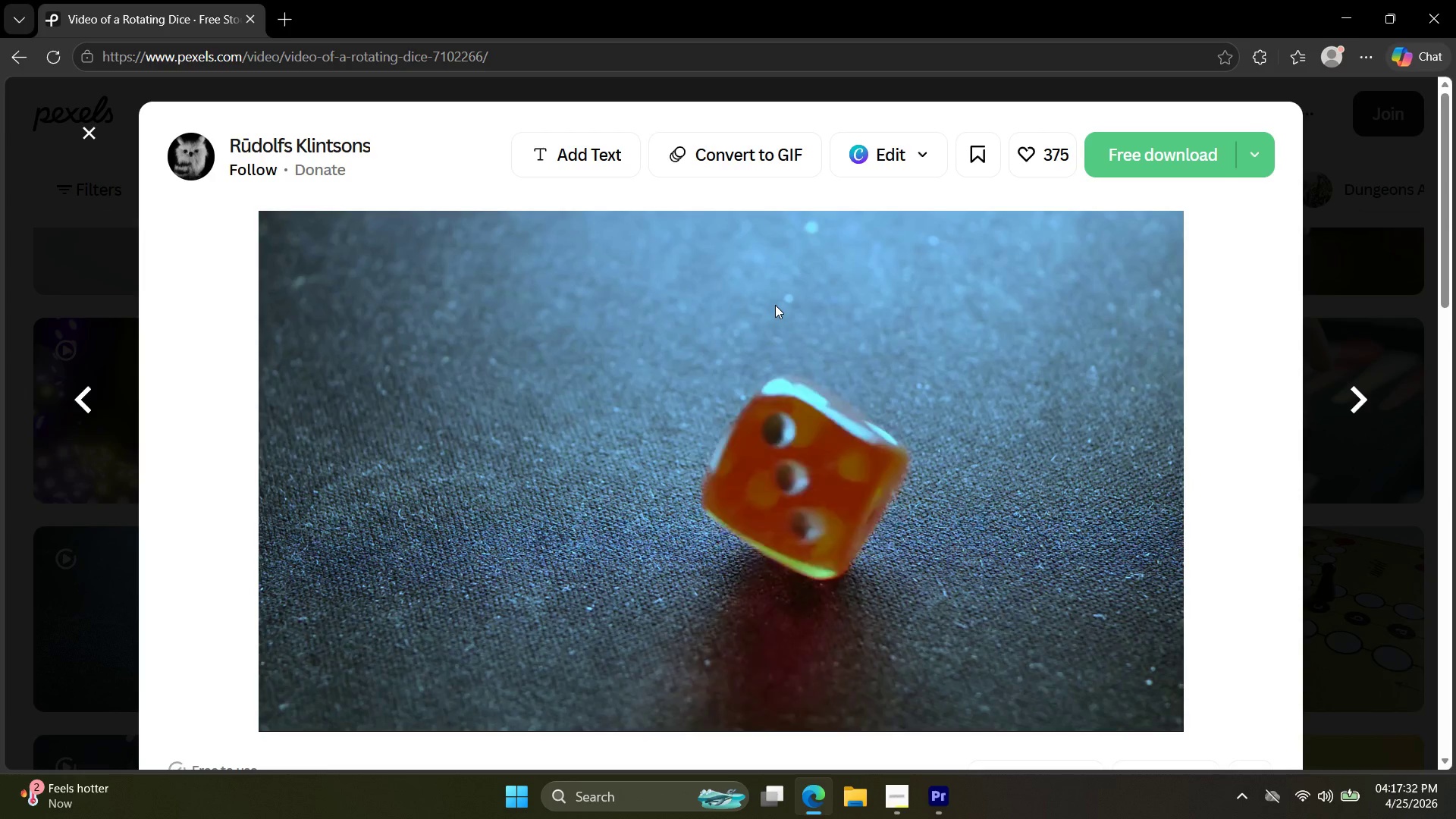 
left_click([88, 135])
 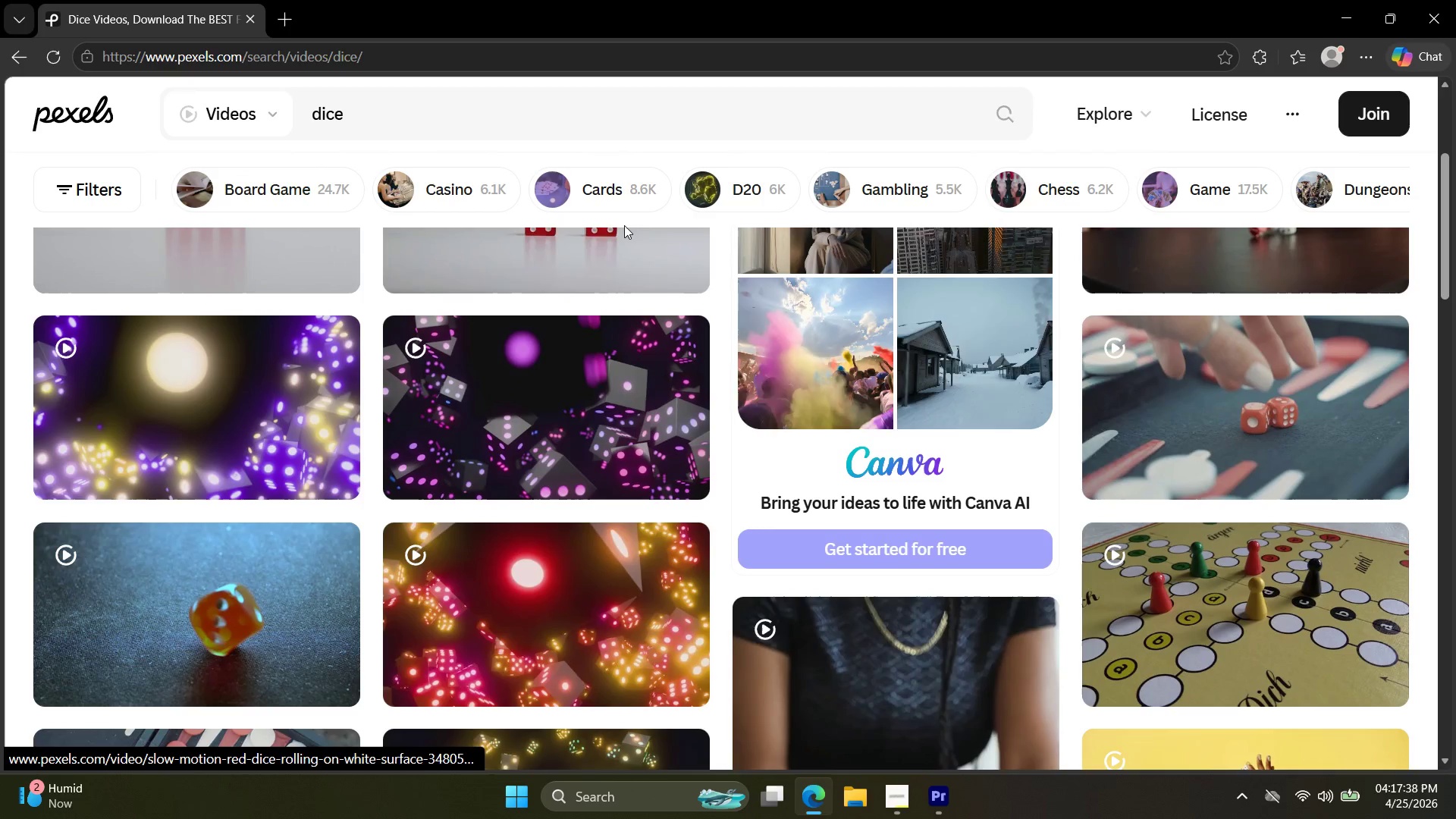 
scroll: coordinate [629, 246], scroll_direction: down, amount: 25.0
 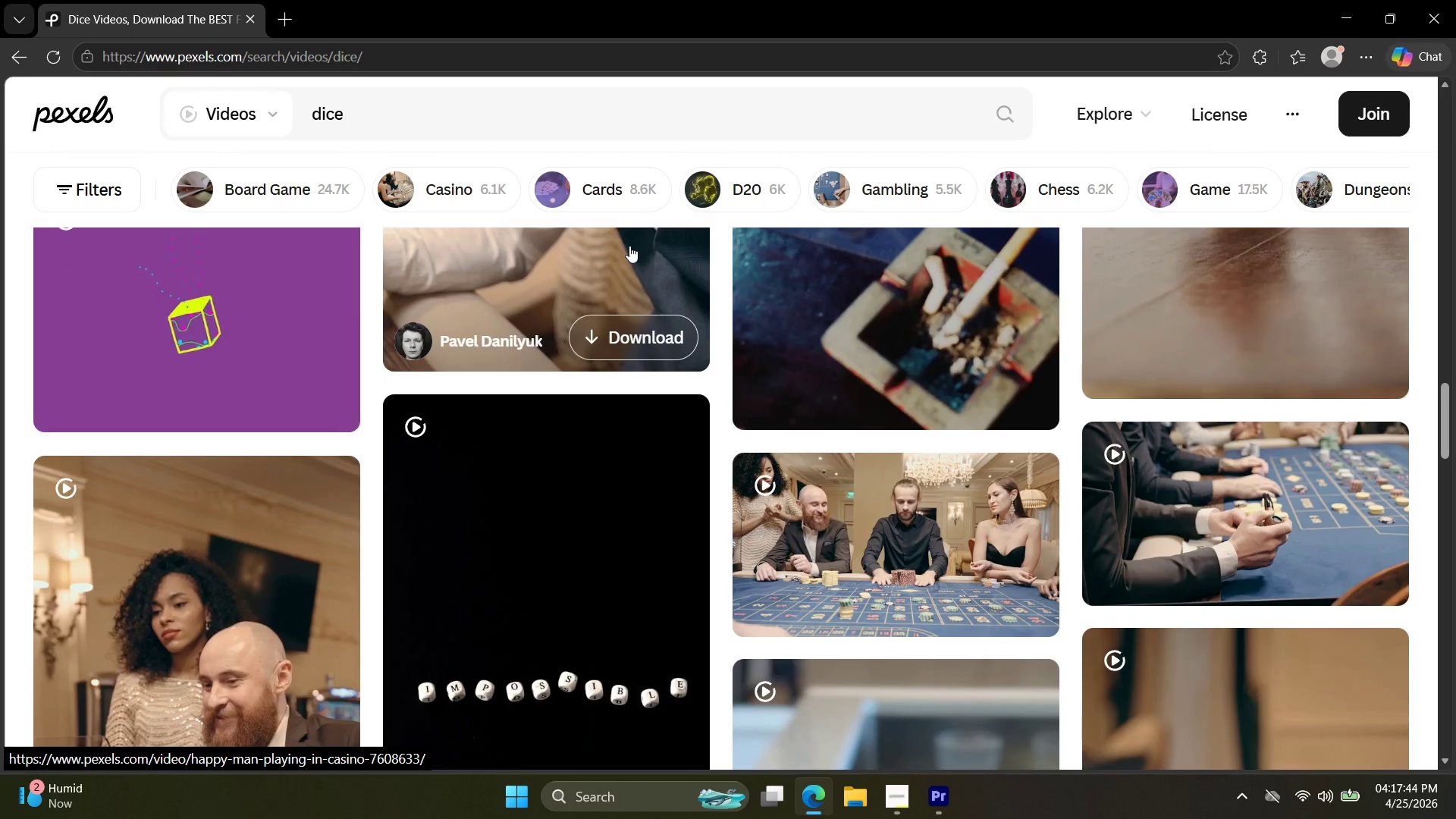 
scroll: coordinate [629, 253], scroll_direction: down, amount: 32.0
 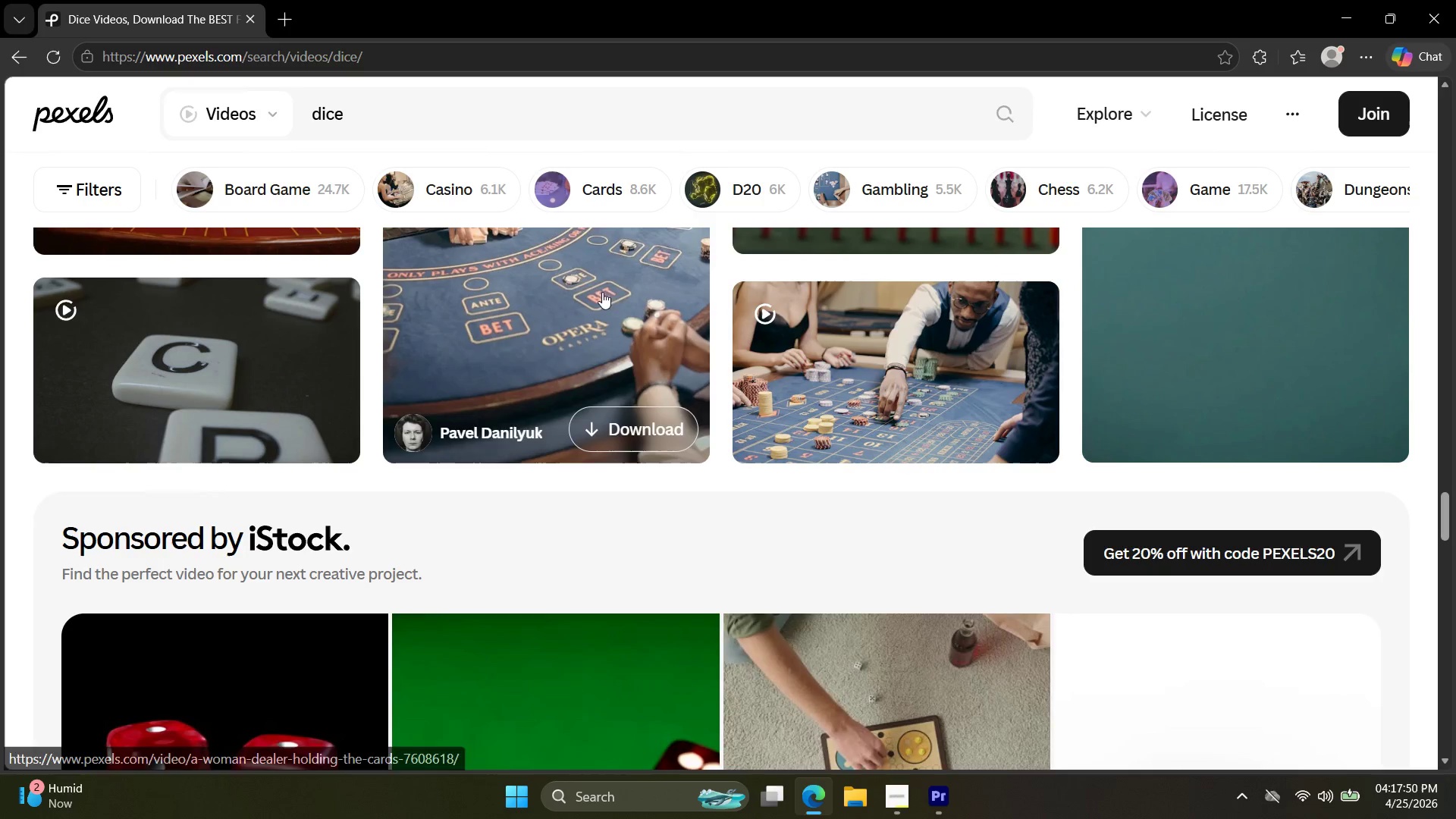 
left_click_drag(start_coordinate=[391, 131], to_coordinate=[217, 125])
 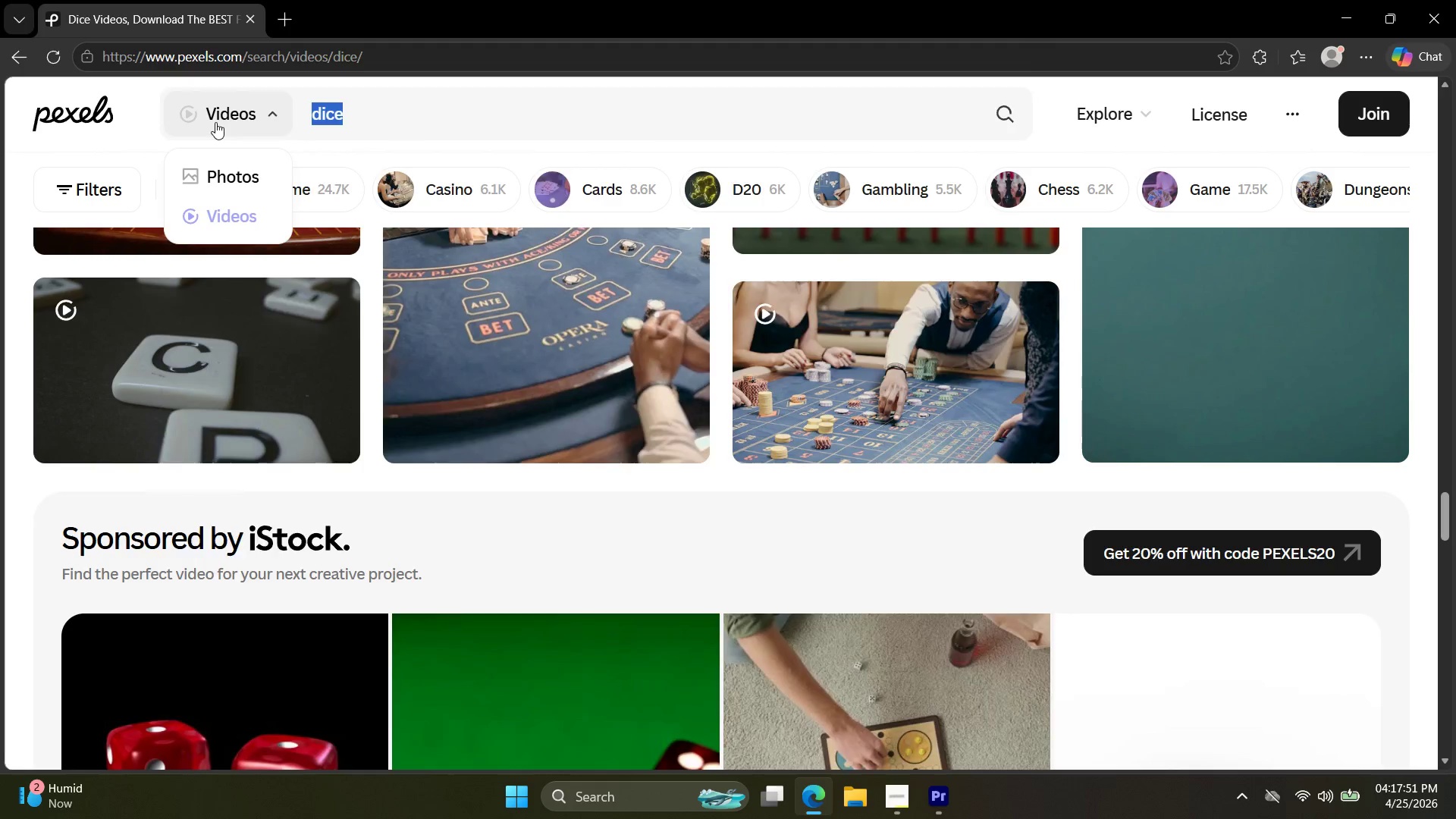 
type(resin)
 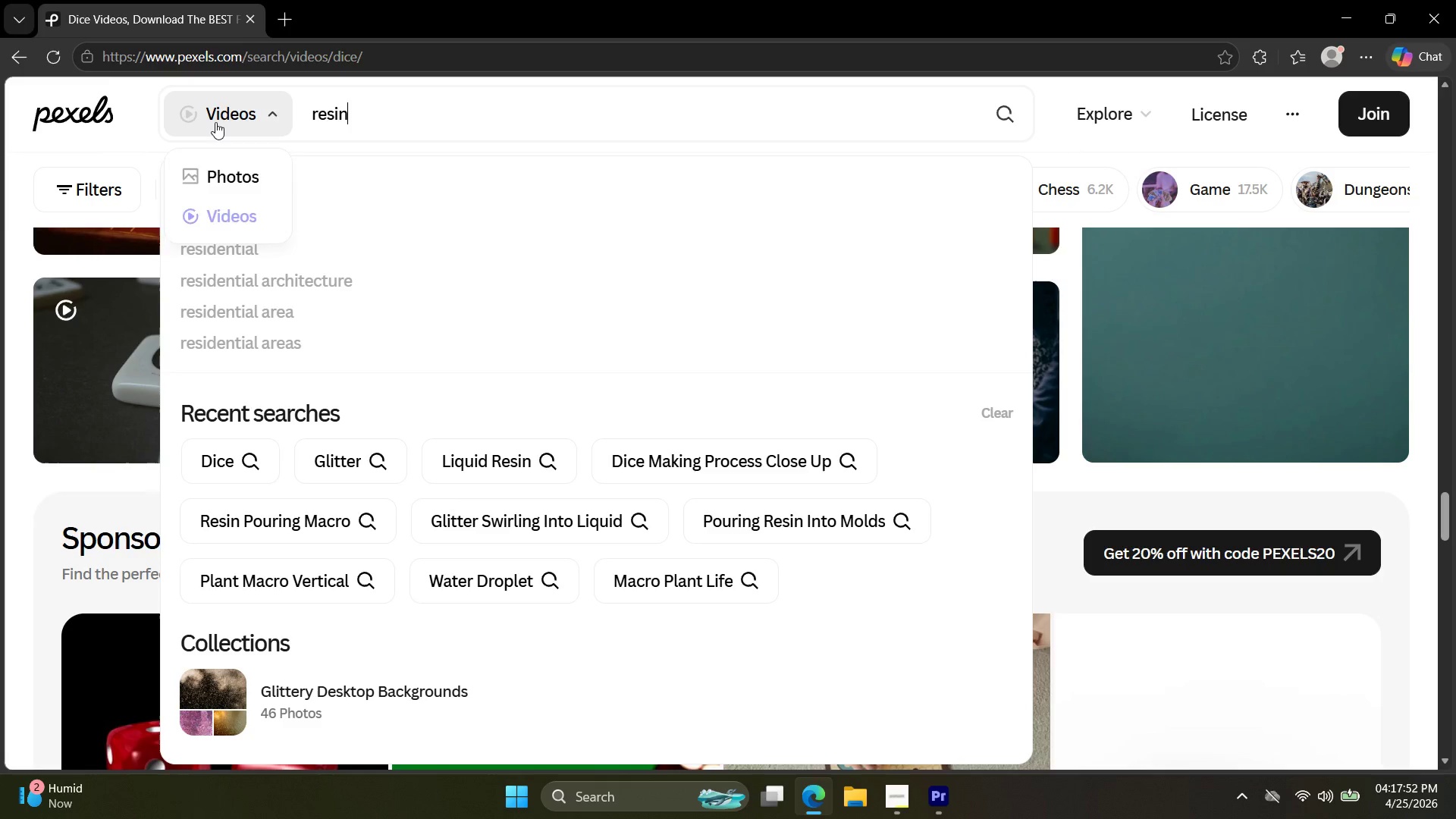 
key(Enter)
 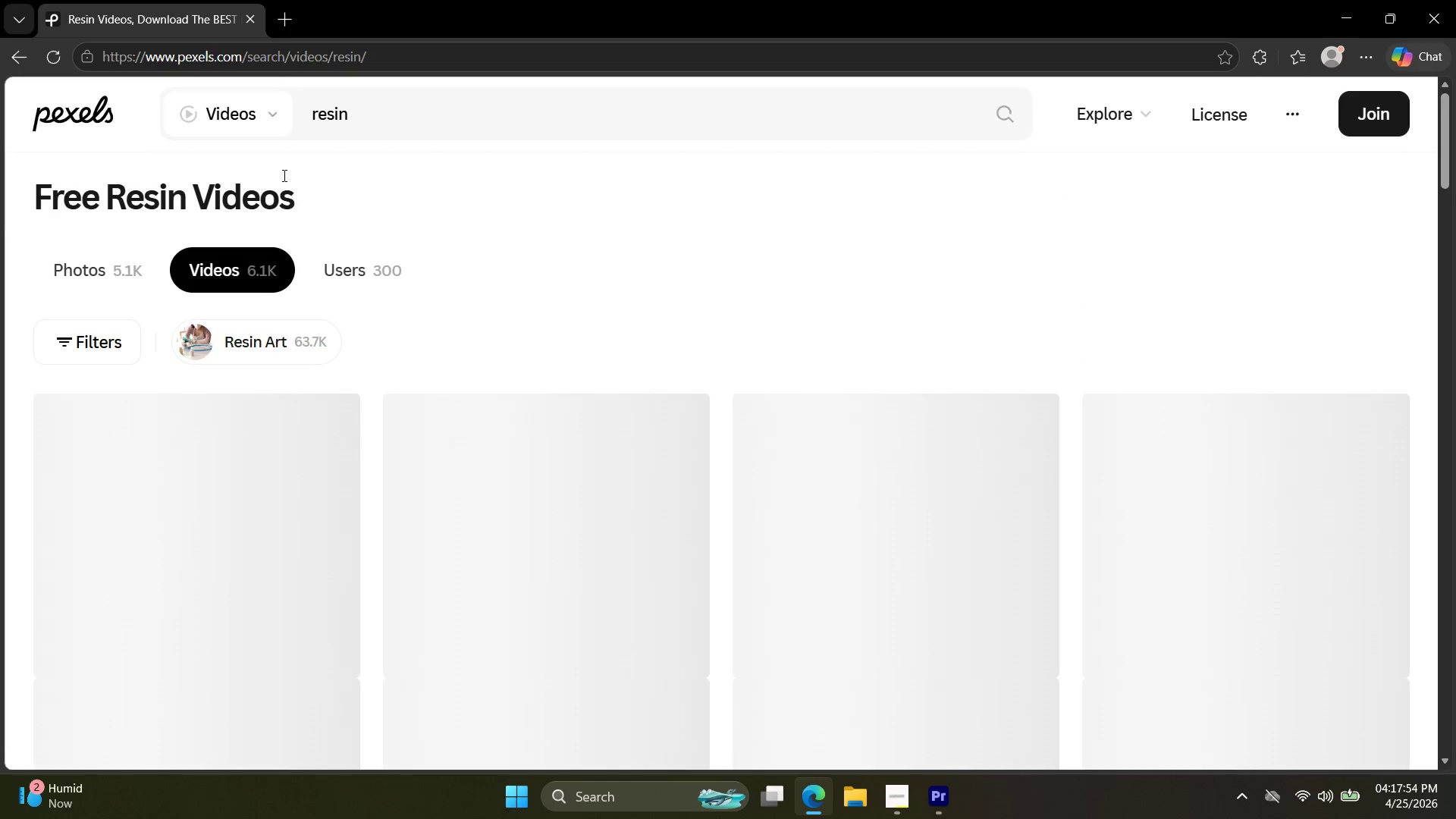 
scroll: coordinate [331, 192], scroll_direction: down, amount: 3.0
 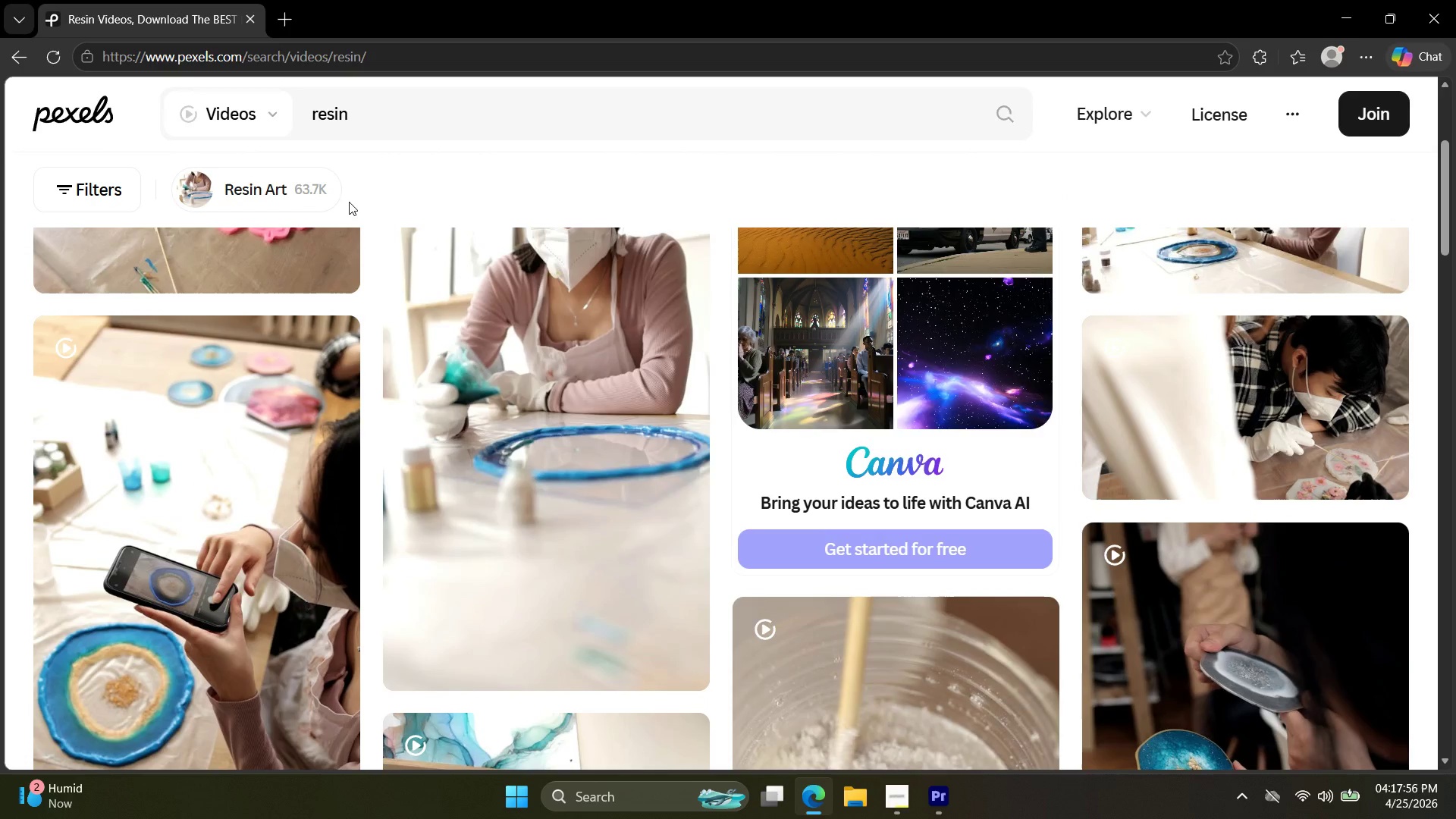 
scroll: coordinate [356, 211], scroll_direction: up, amount: 3.0
 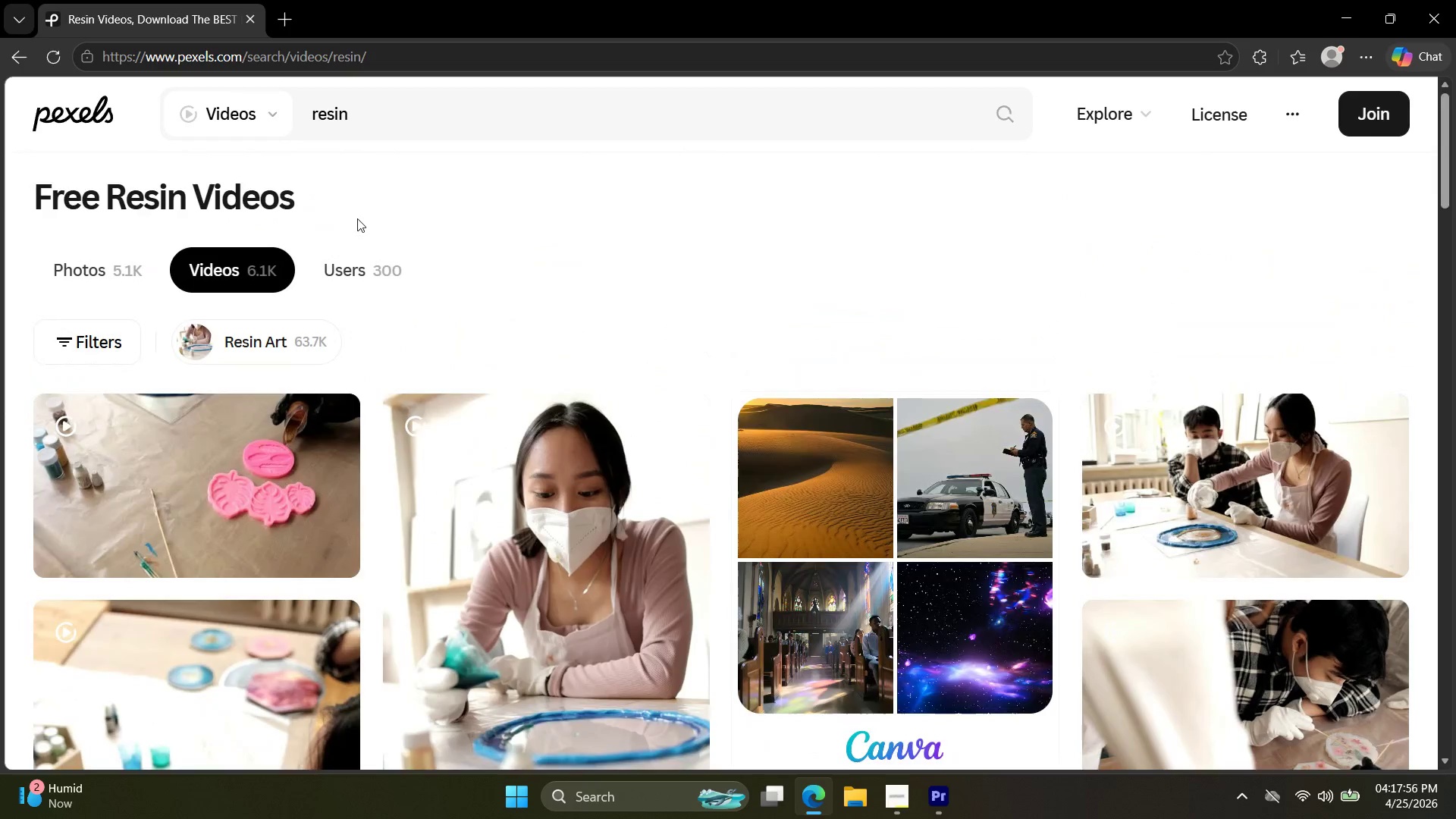 
scroll: coordinate [360, 231], scroll_direction: down, amount: 12.0
 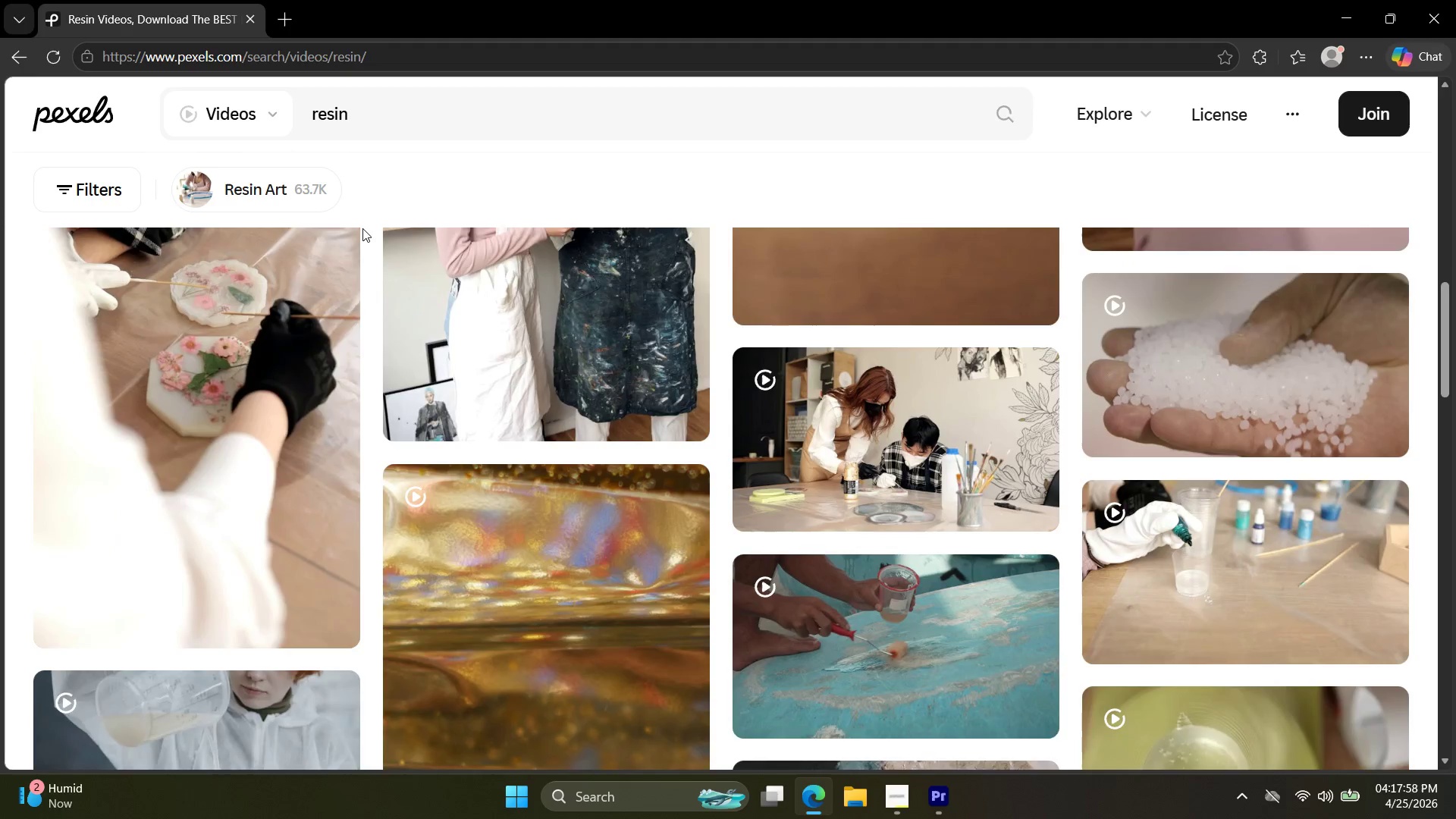 
scroll: coordinate [362, 228], scroll_direction: up, amount: 5.0
 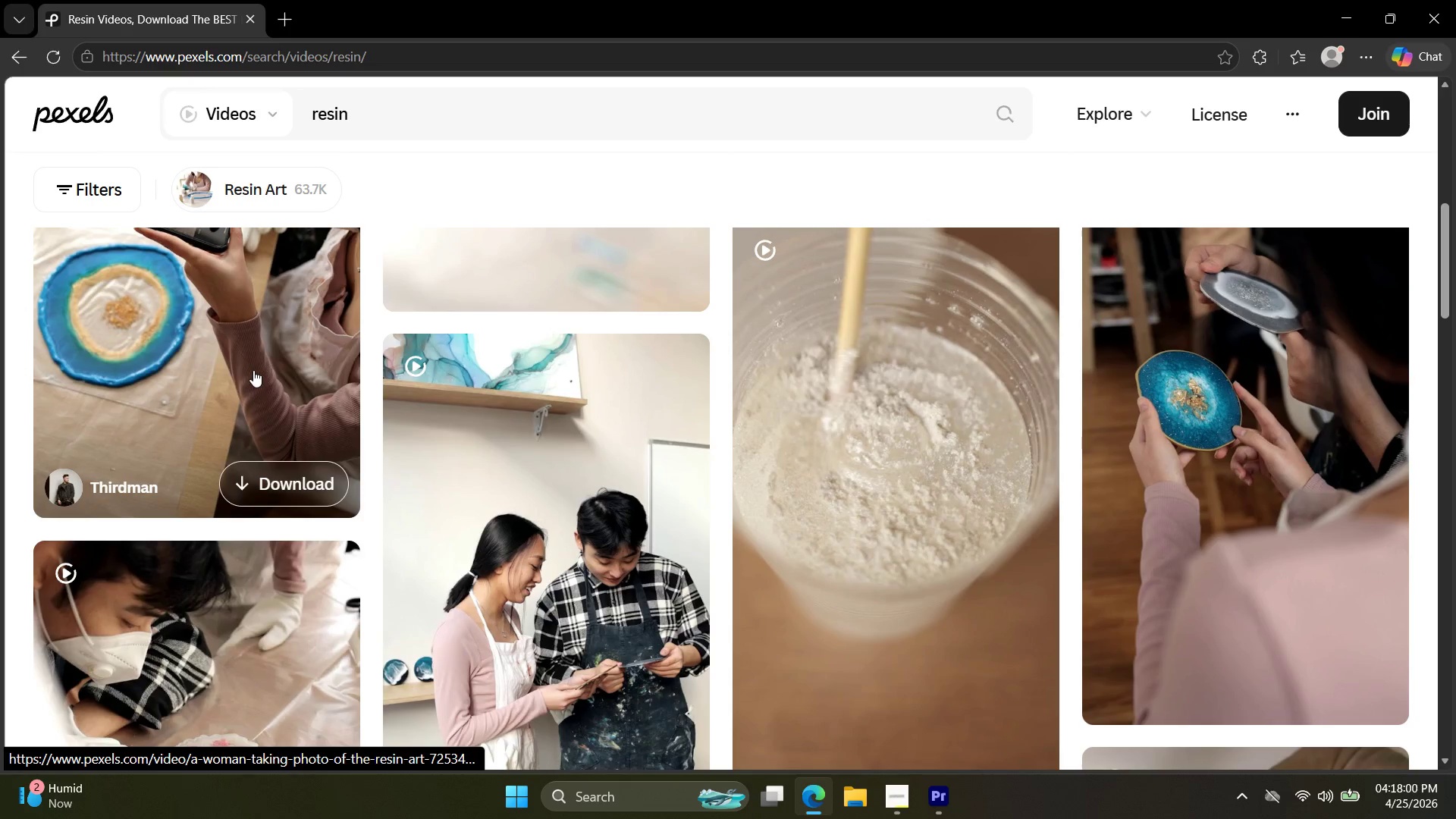 
left_click([1203, 423])
 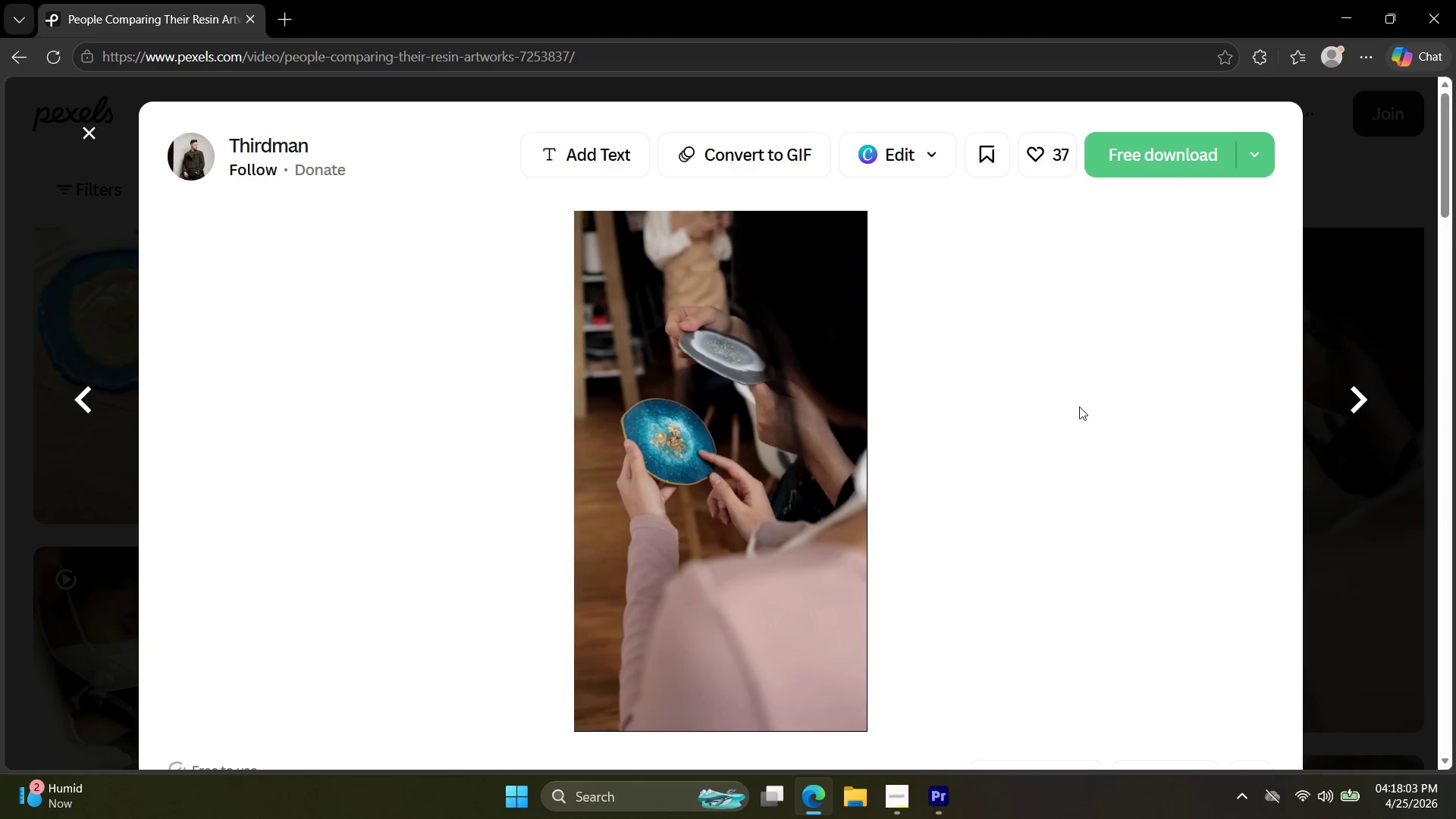 
scroll: coordinate [1080, 413], scroll_direction: down, amount: 3.0
 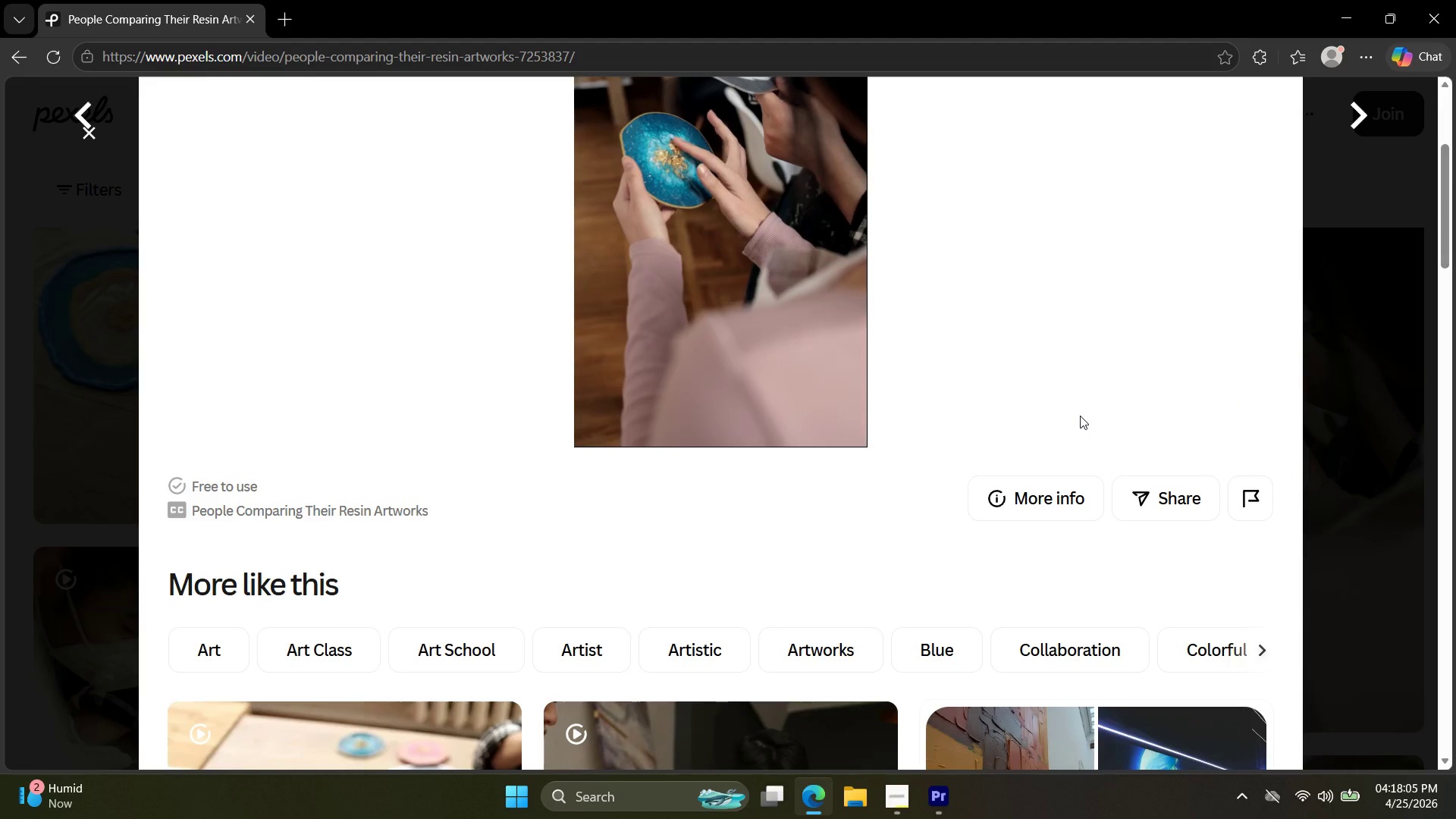 
scroll: coordinate [1070, 419], scroll_direction: up, amount: 7.0
 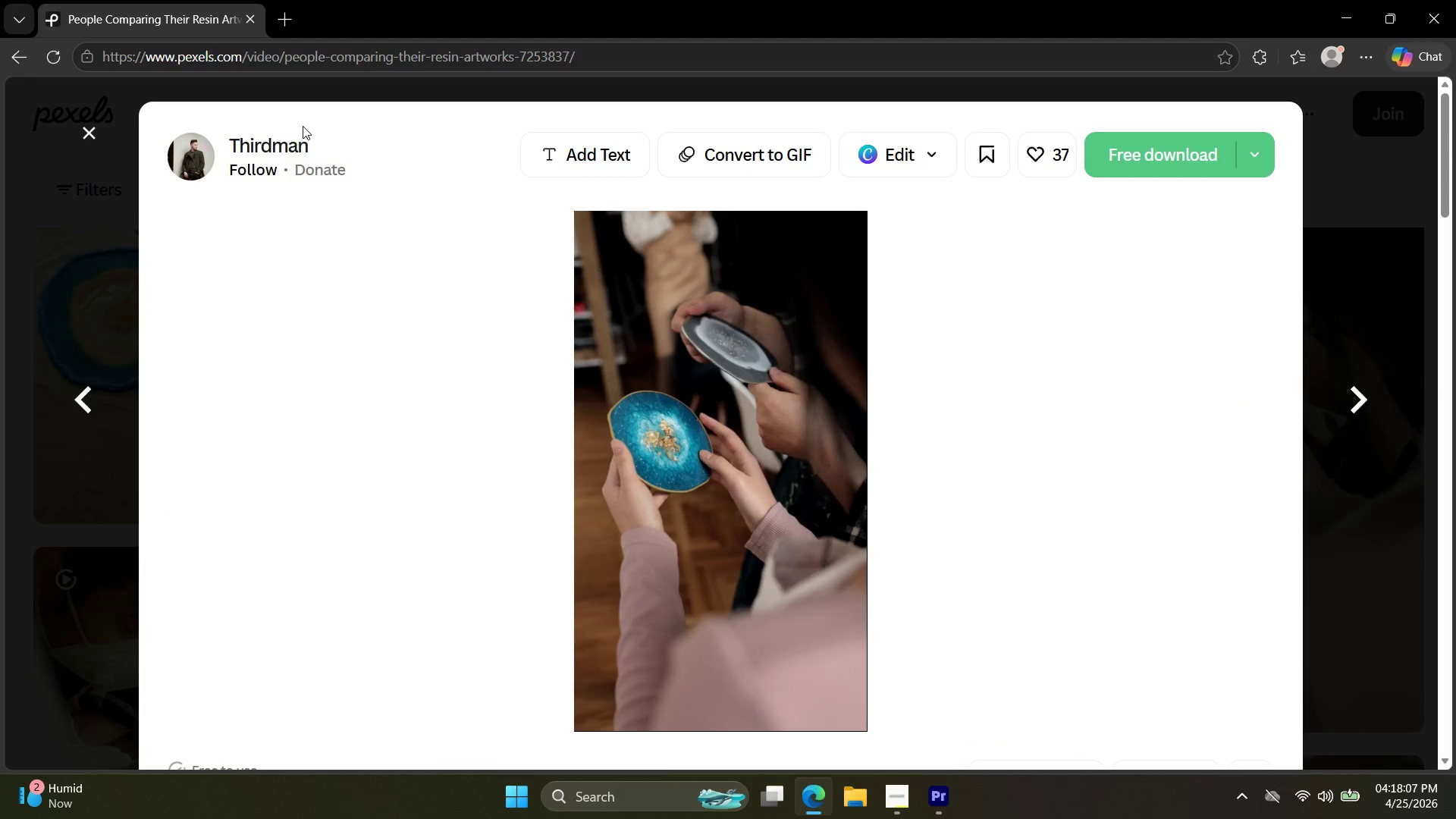 
key(Escape)
type( artwork)
 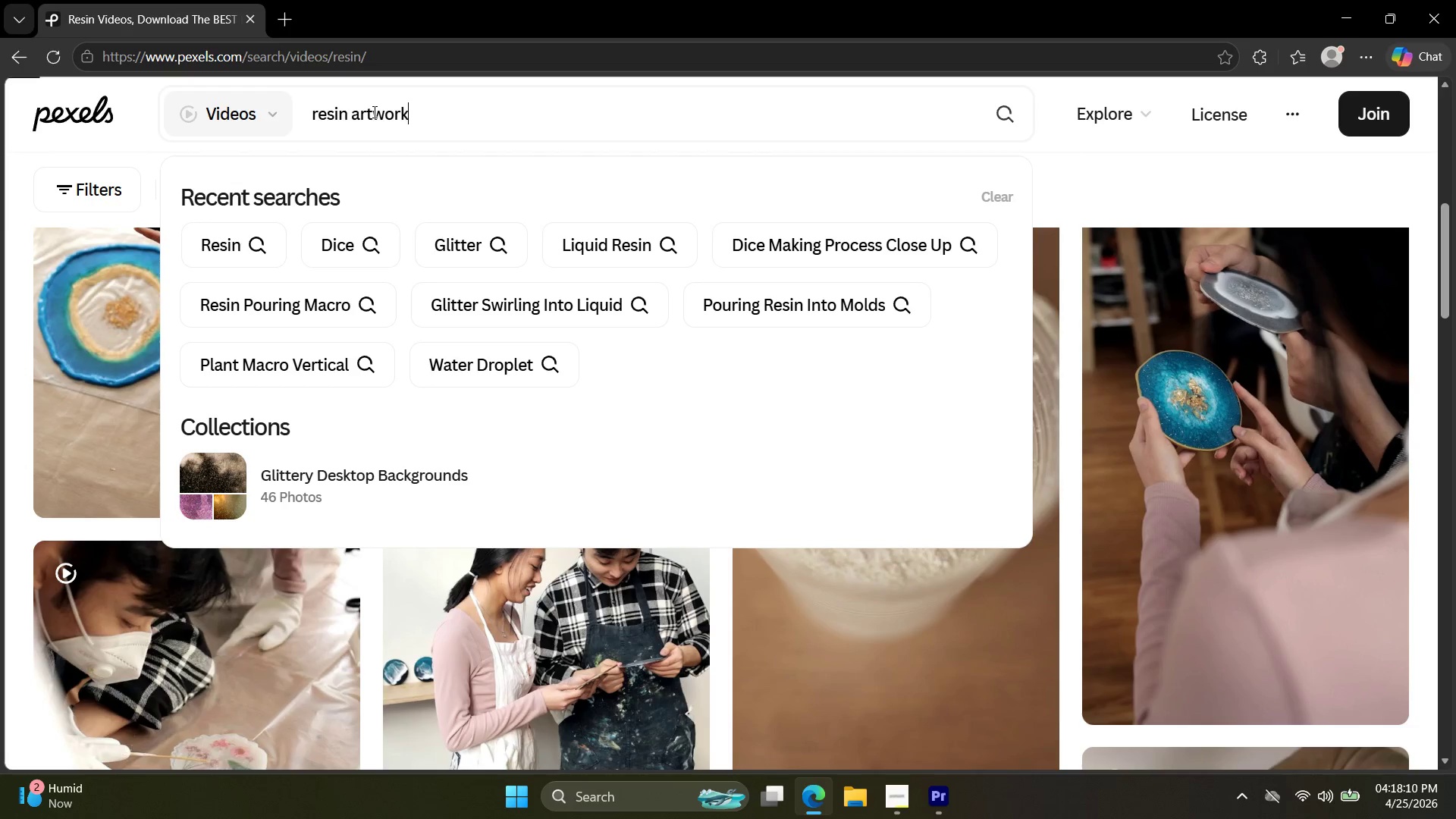 
key(Enter)
 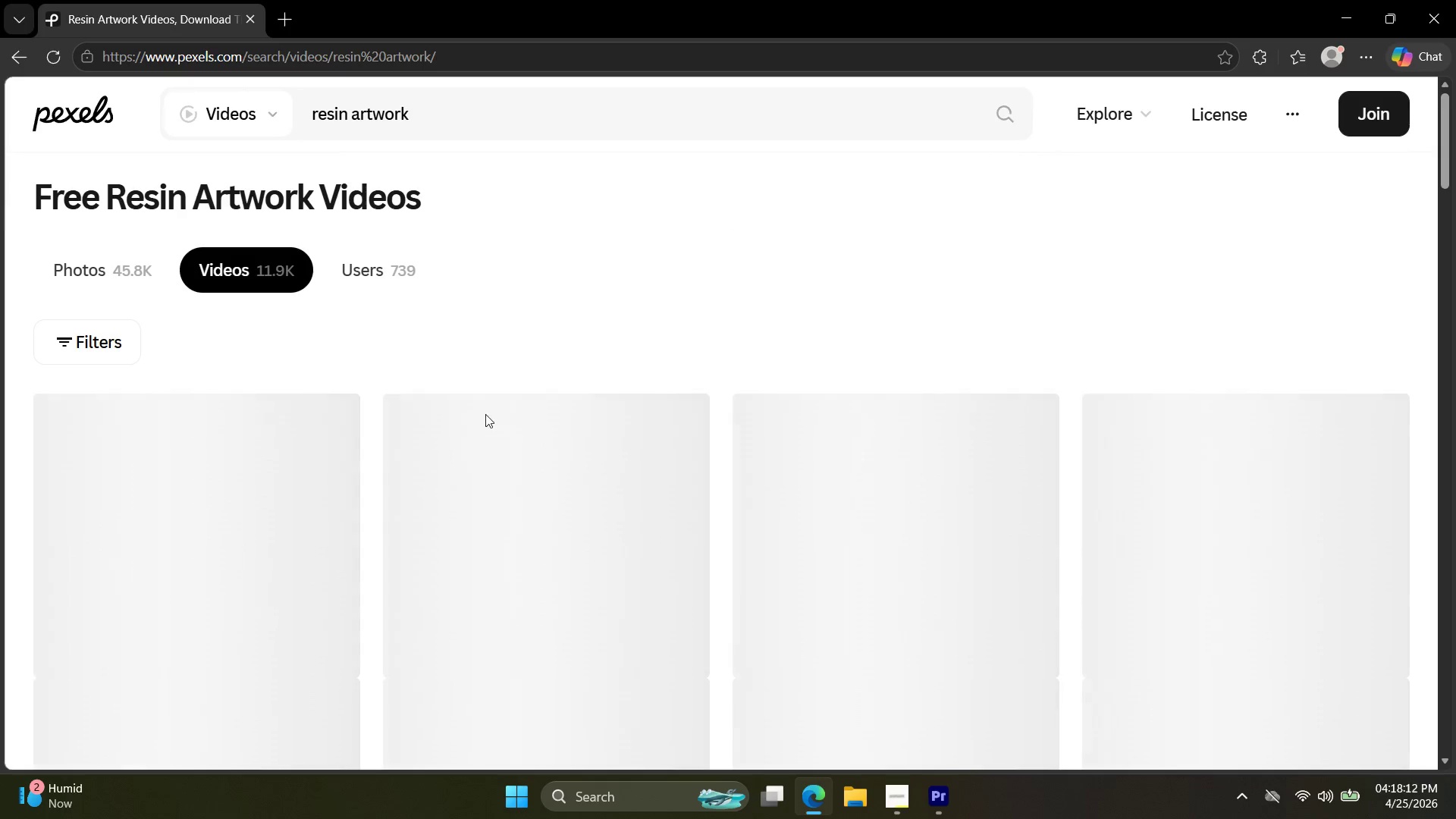 
scroll: coordinate [852, 416], scroll_direction: down, amount: 14.0
 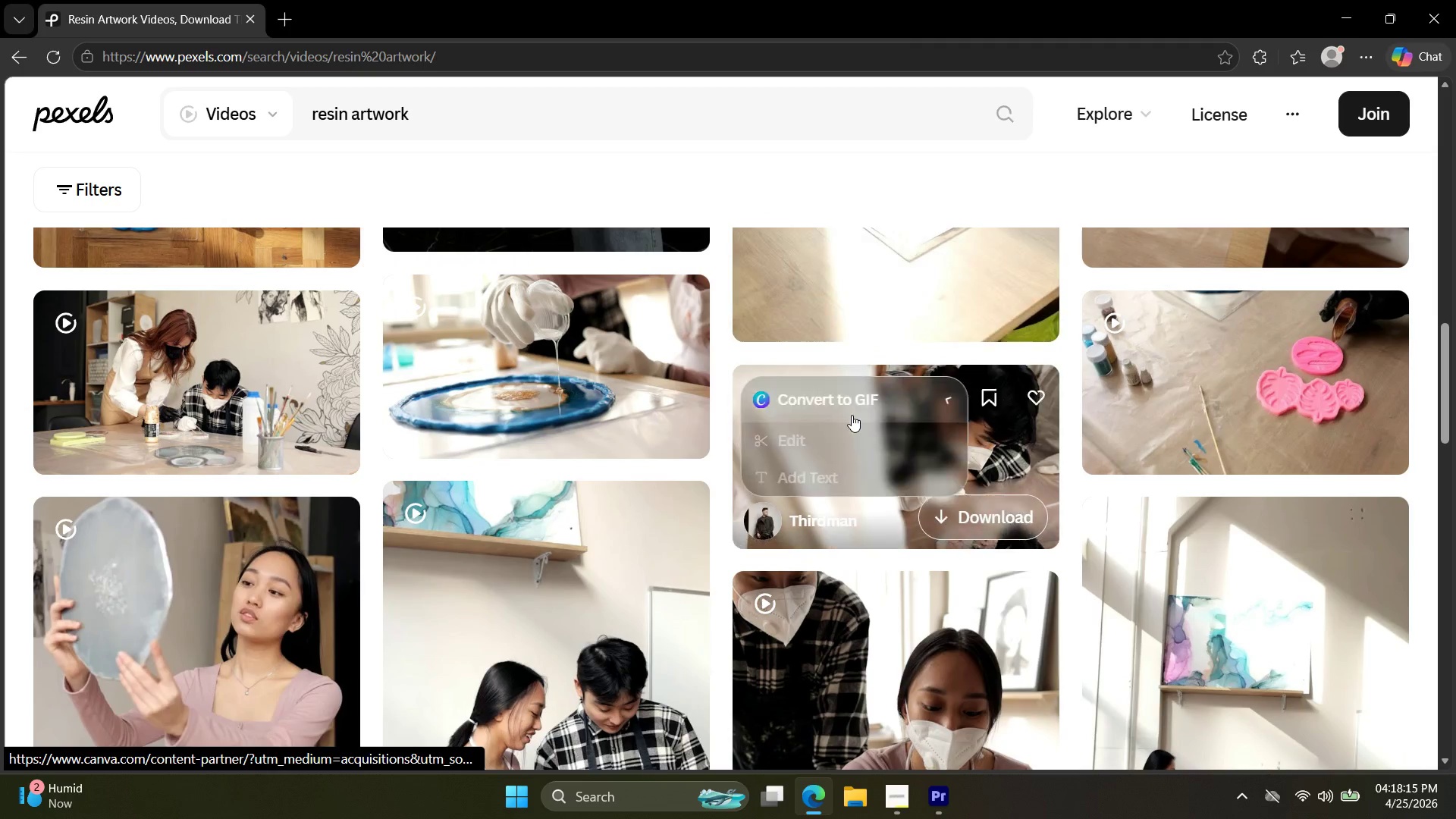 
scroll: coordinate [852, 413], scroll_direction: up, amount: 3.0
 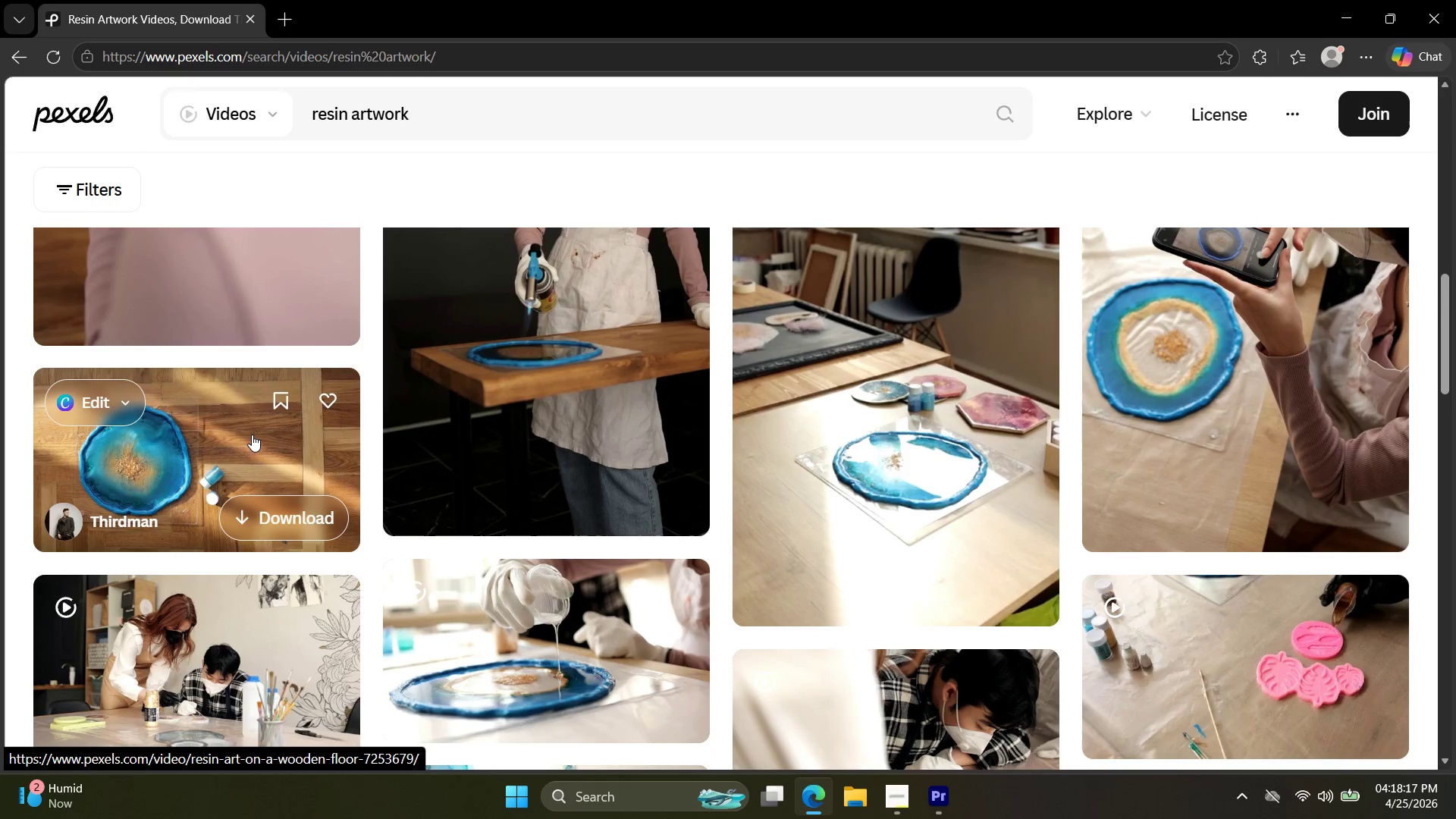 
left_click([252, 434])
 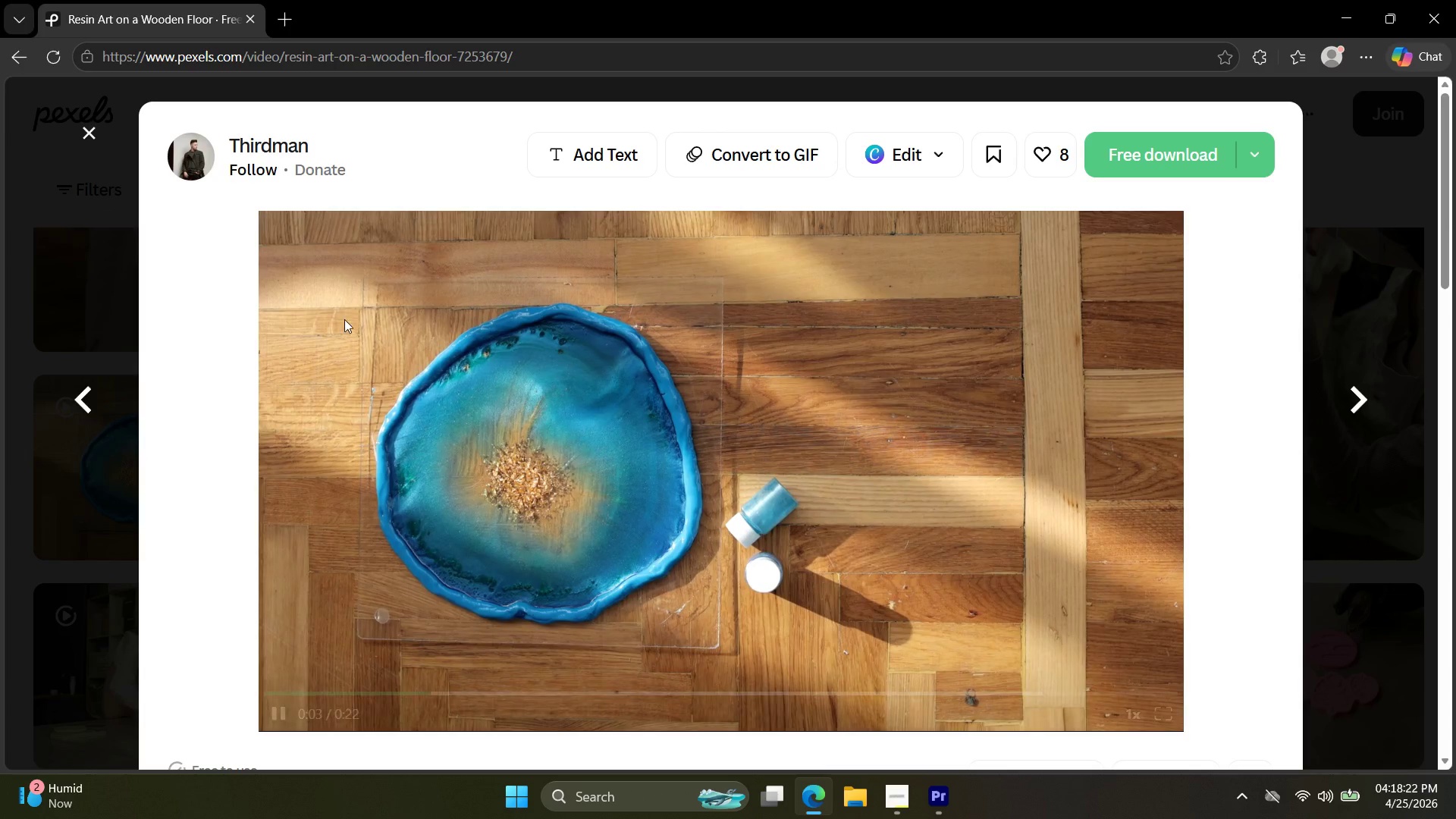 
wait(6.7)
 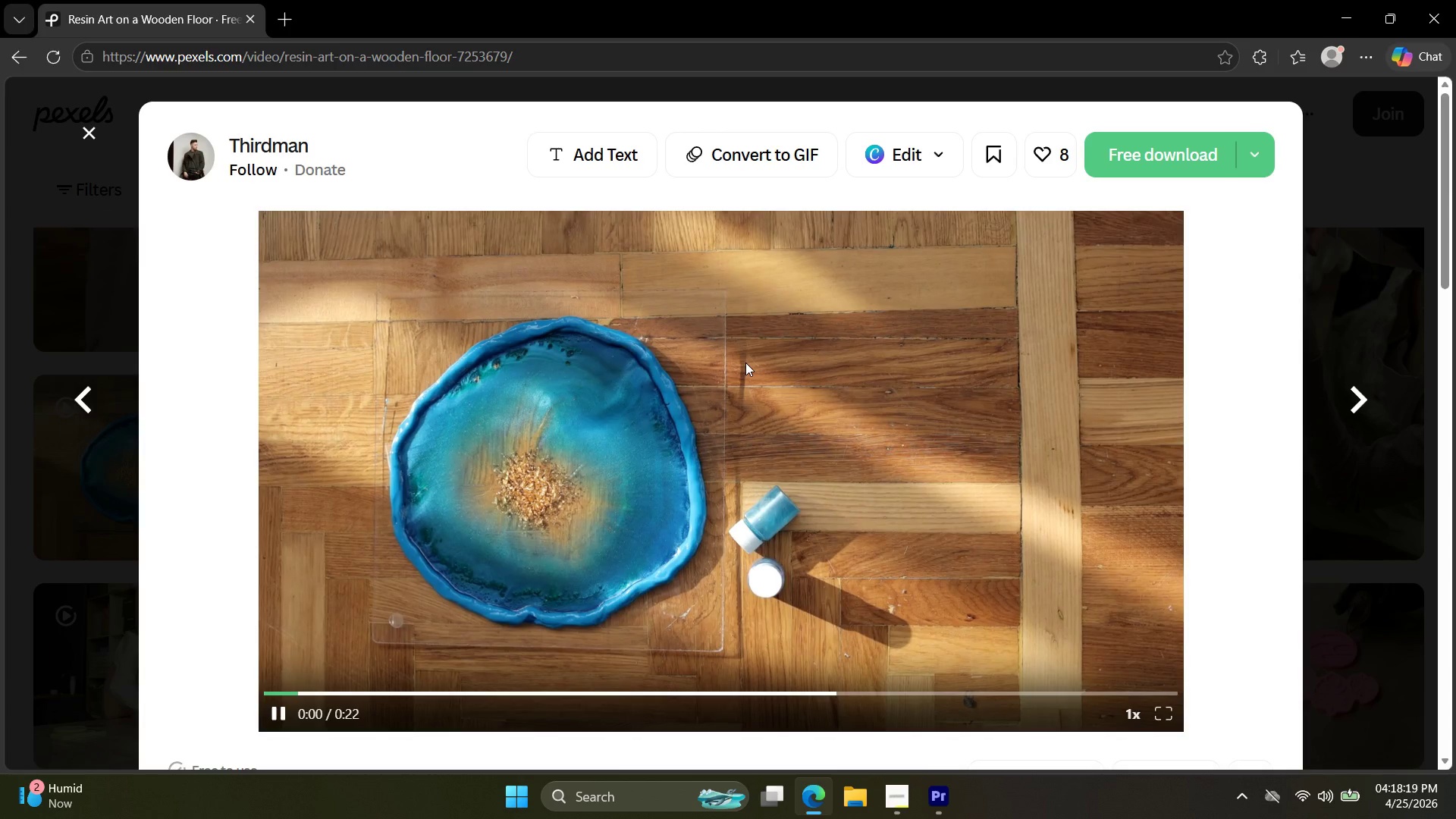 
left_click([1169, 154])
 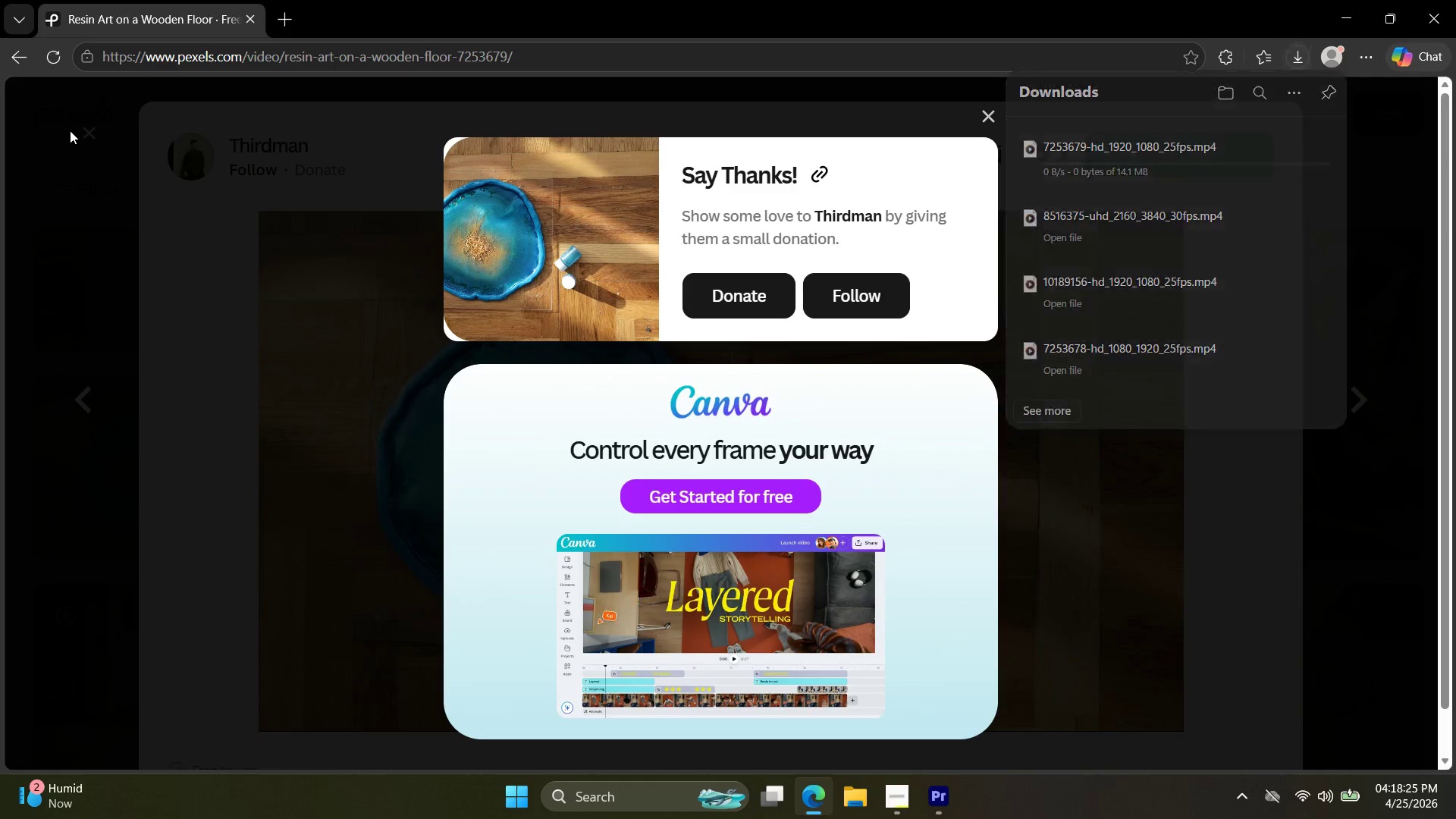 
double_click([96, 141])
 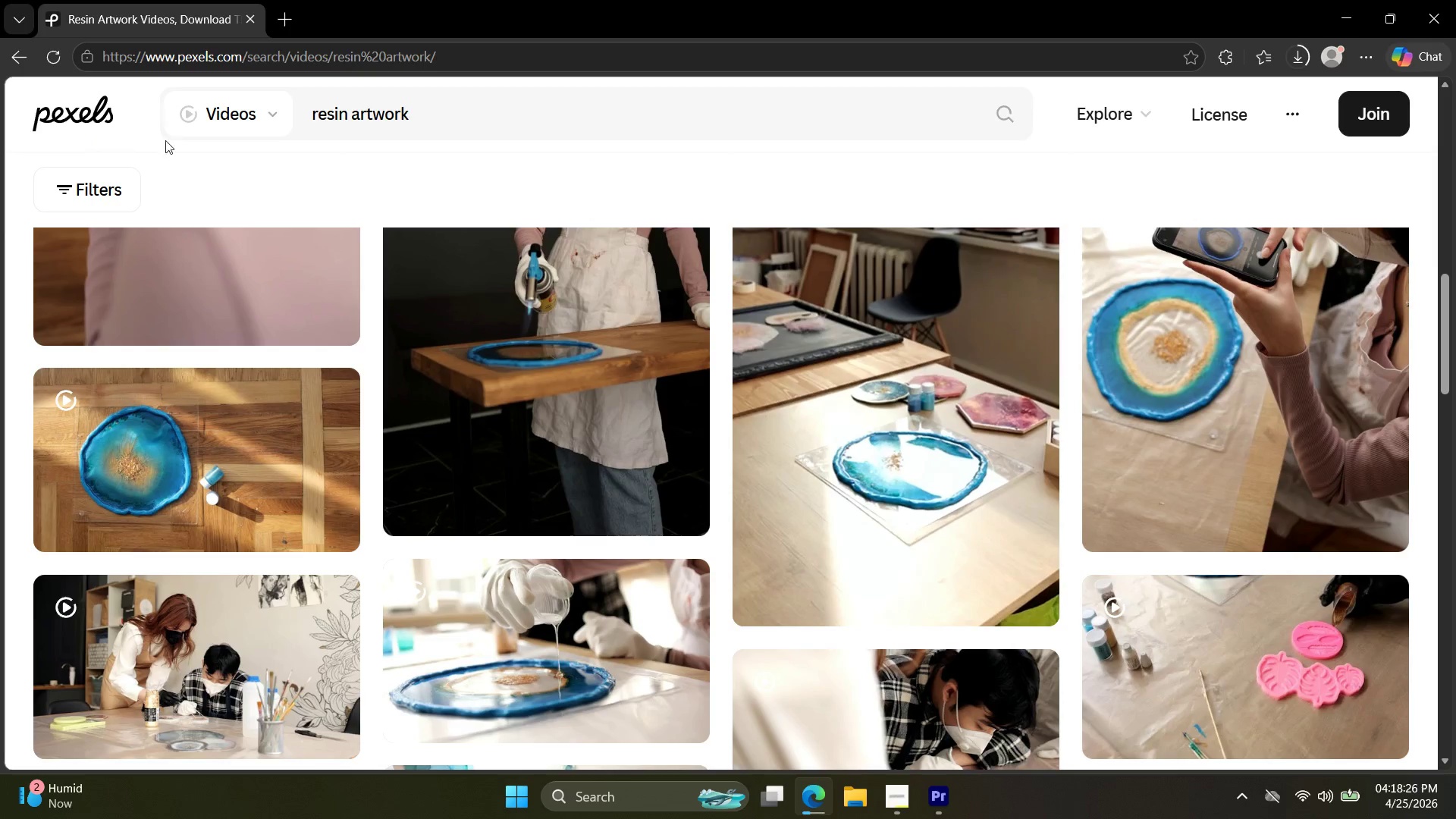 
scroll: coordinate [690, 338], scroll_direction: down, amount: 44.0
 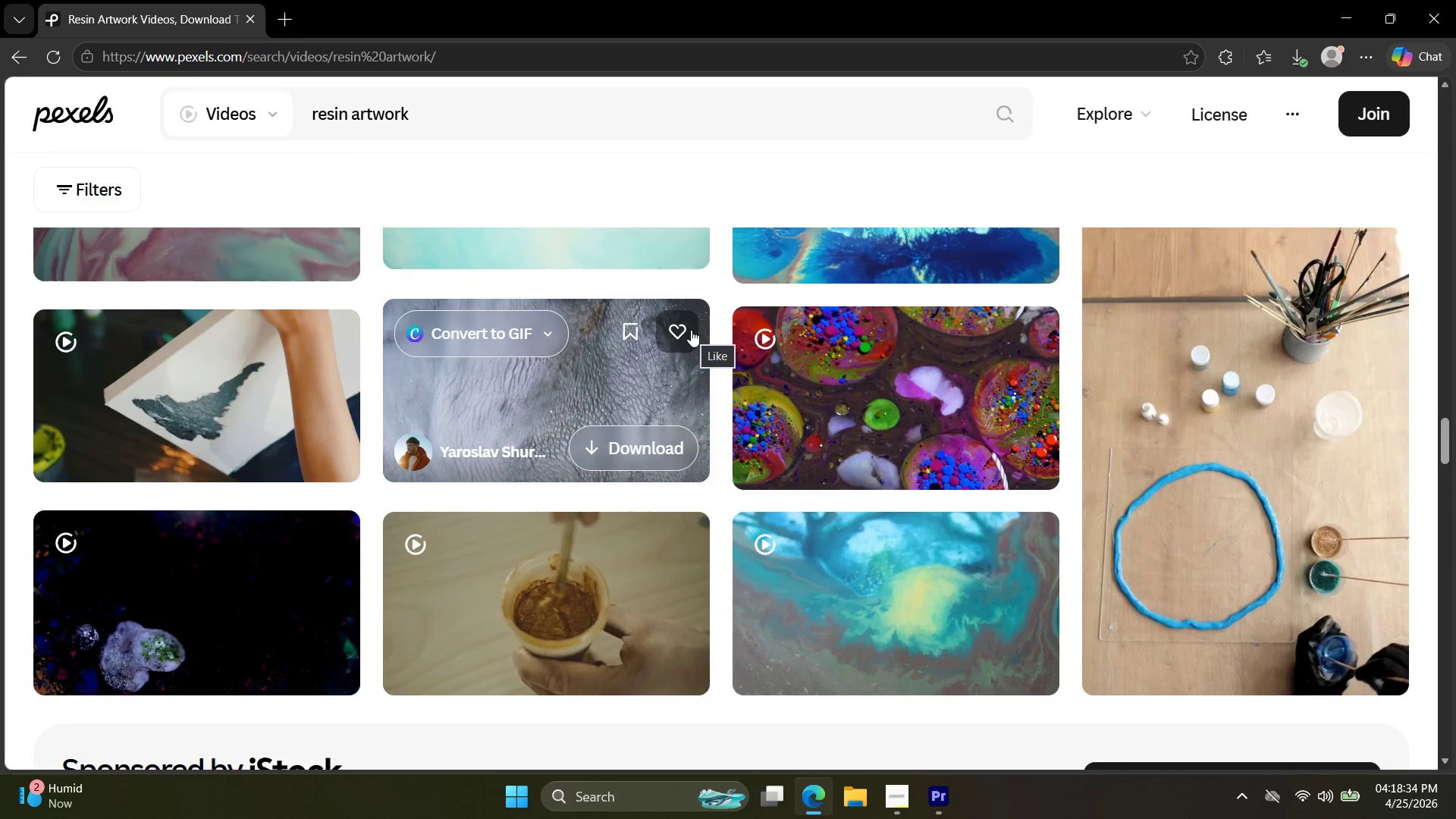 
scroll: coordinate [715, 334], scroll_direction: down, amount: 3.0
 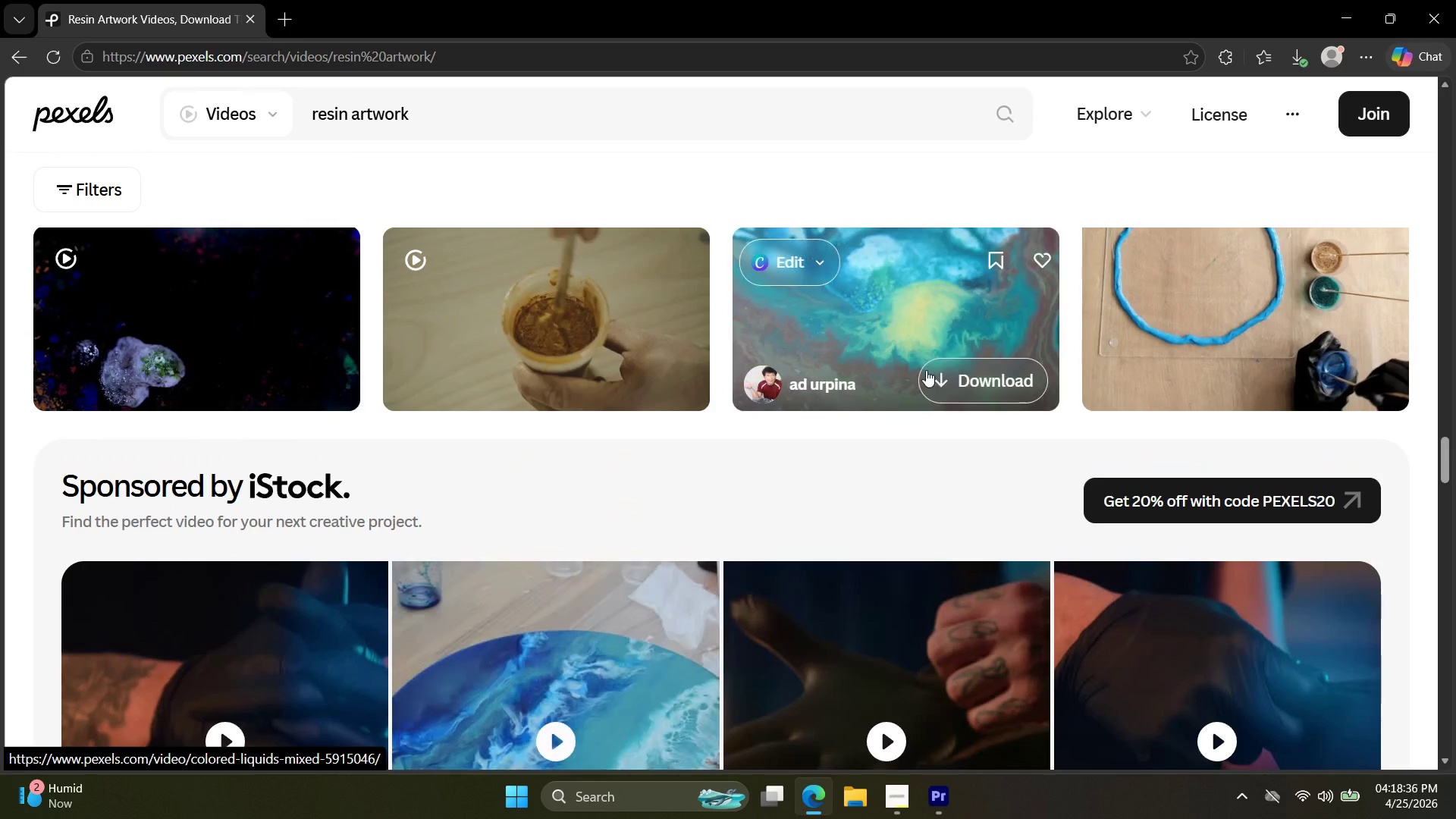 
scroll: coordinate [1100, 406], scroll_direction: up, amount: 10.0
 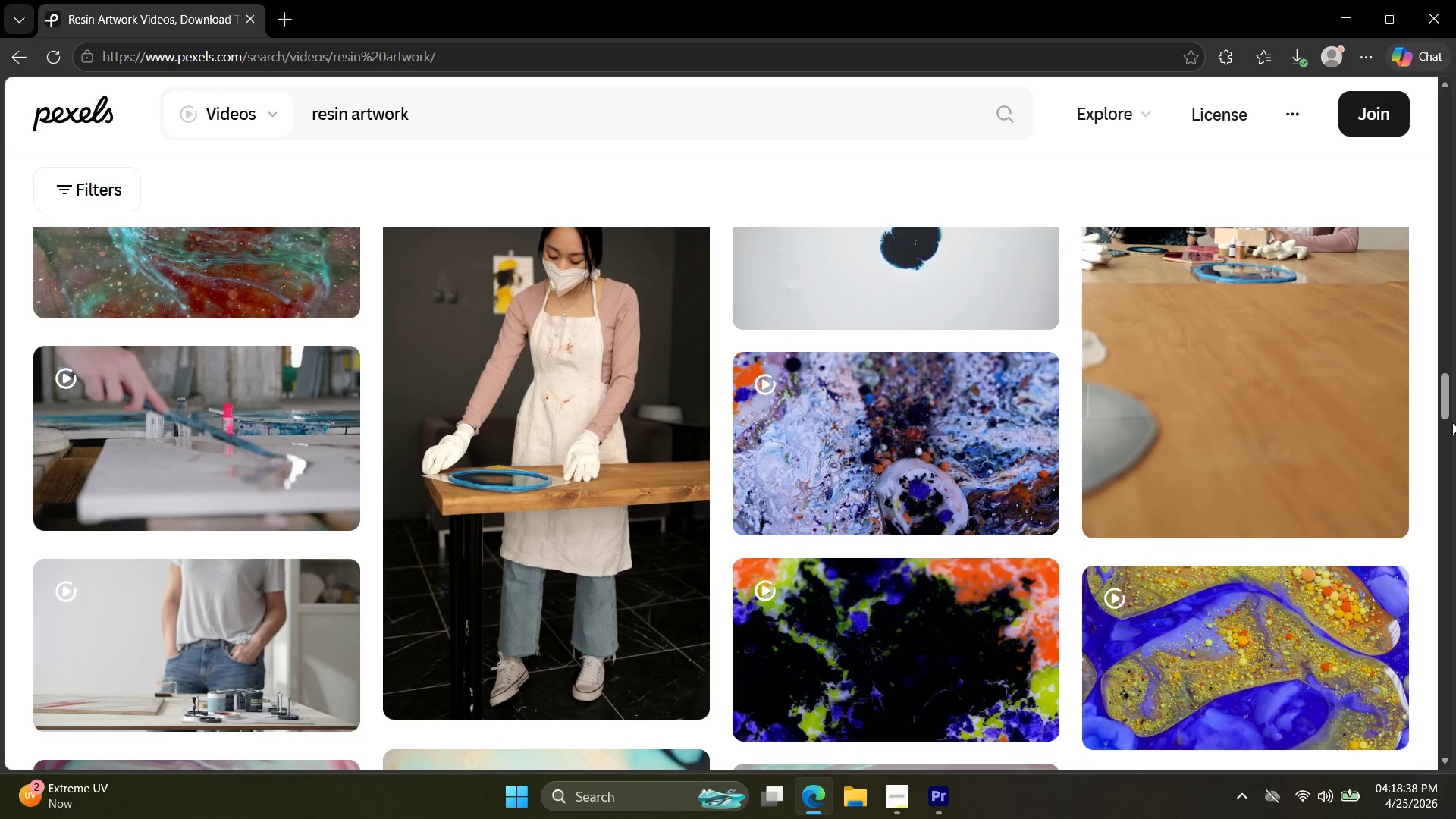 
left_click_drag(start_coordinate=[1448, 407], to_coordinate=[1426, 229])
 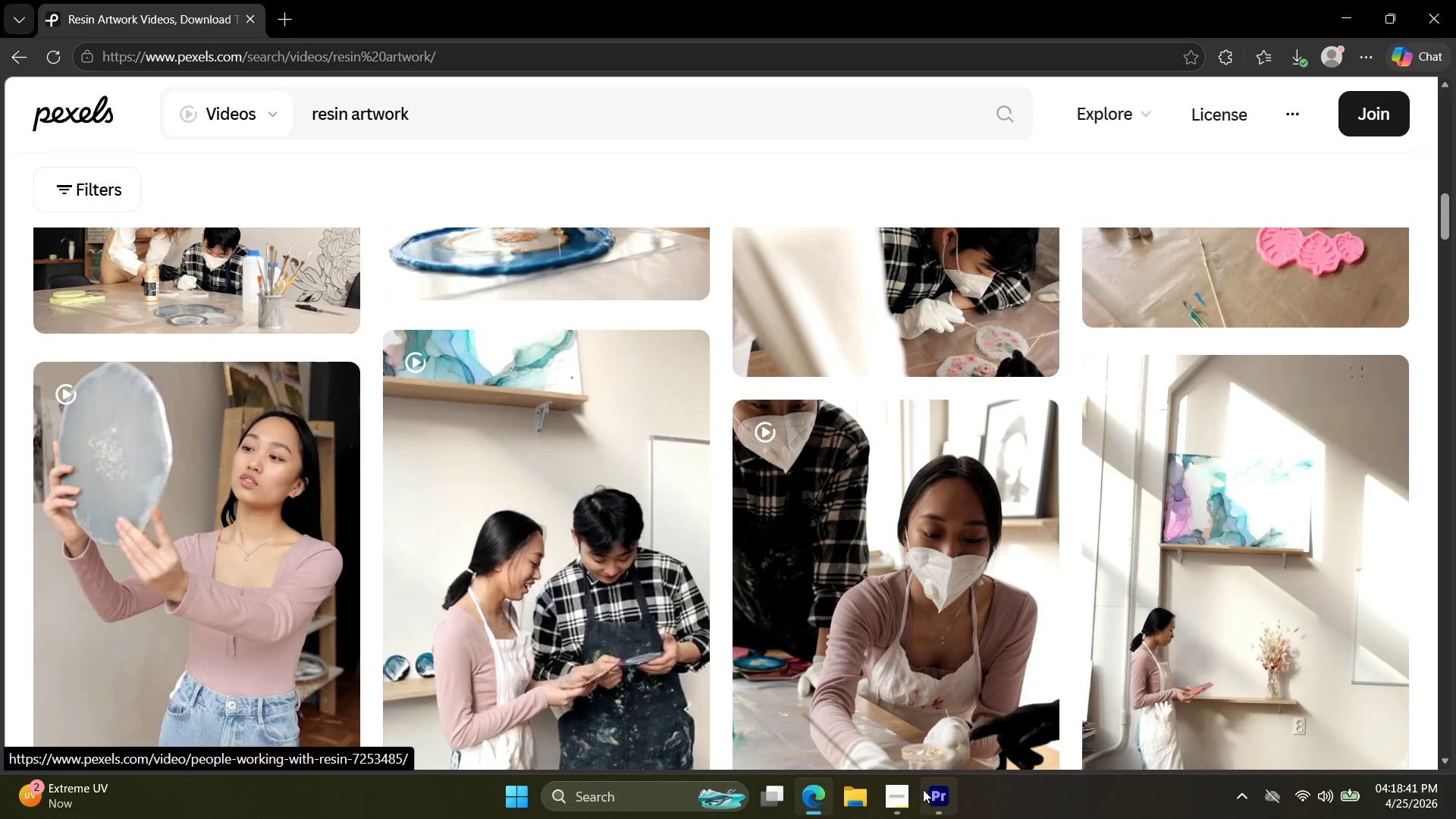 
left_click([908, 798])